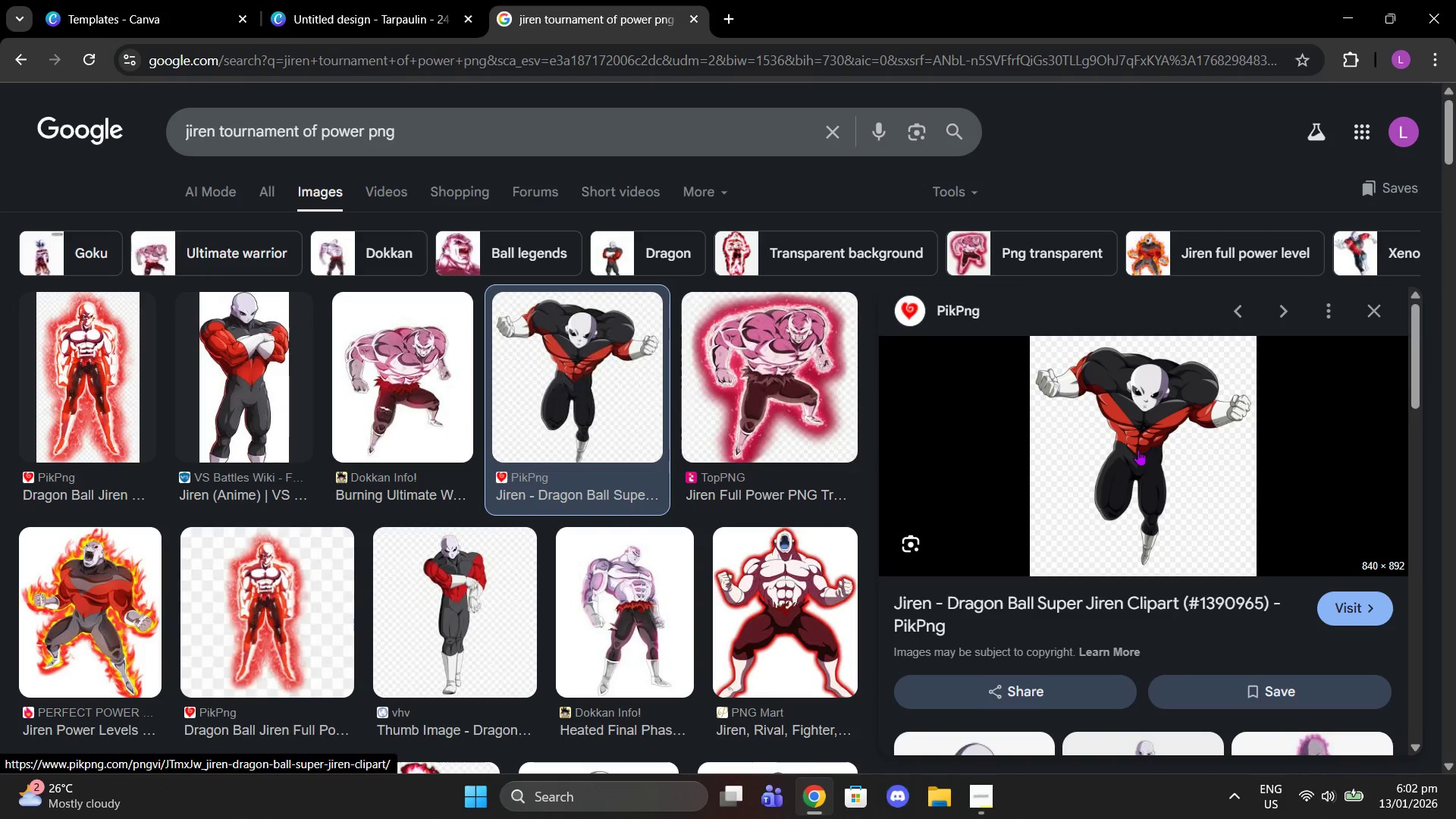 
right_click([1138, 450])
 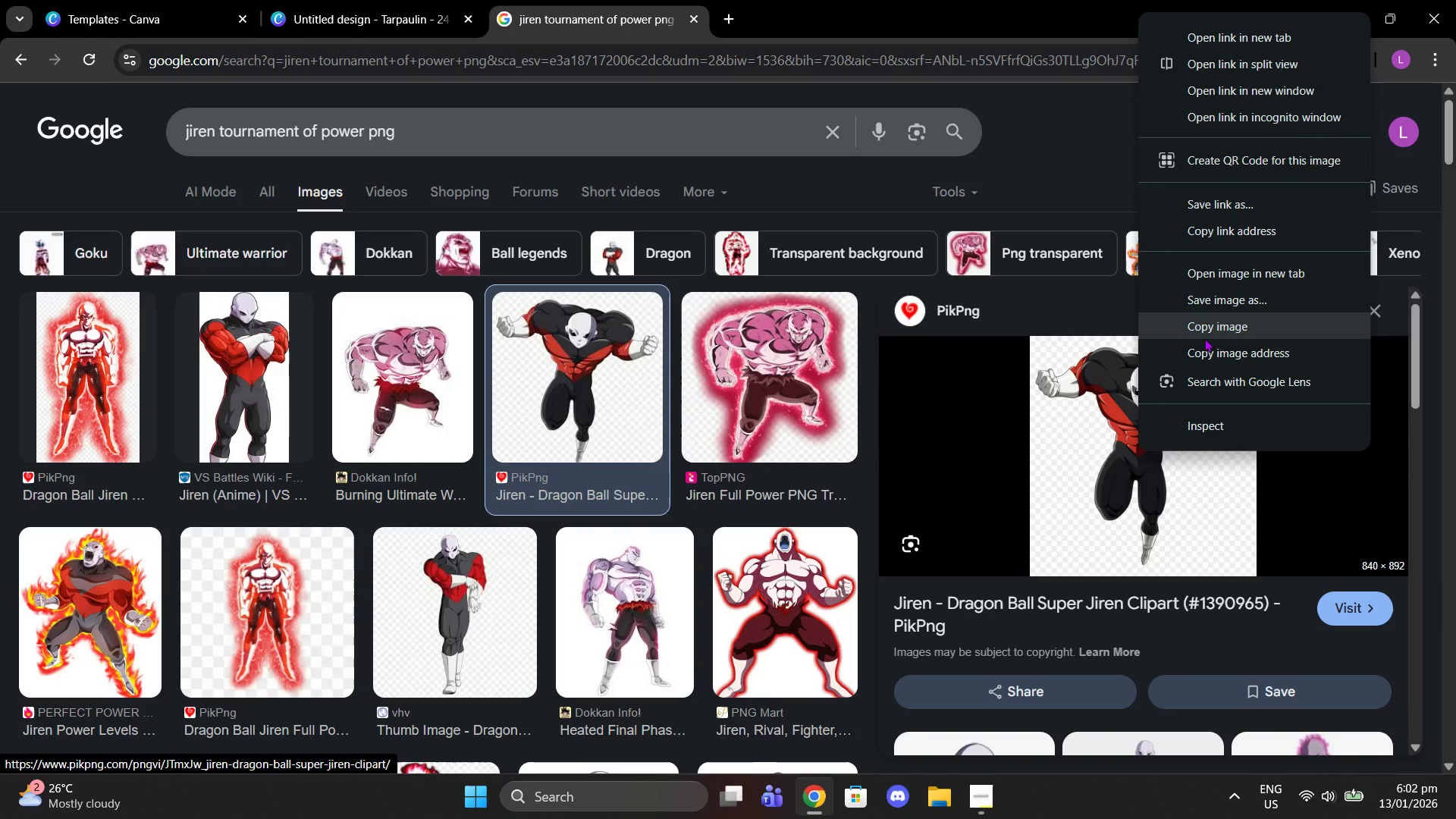 
left_click([1203, 328])
 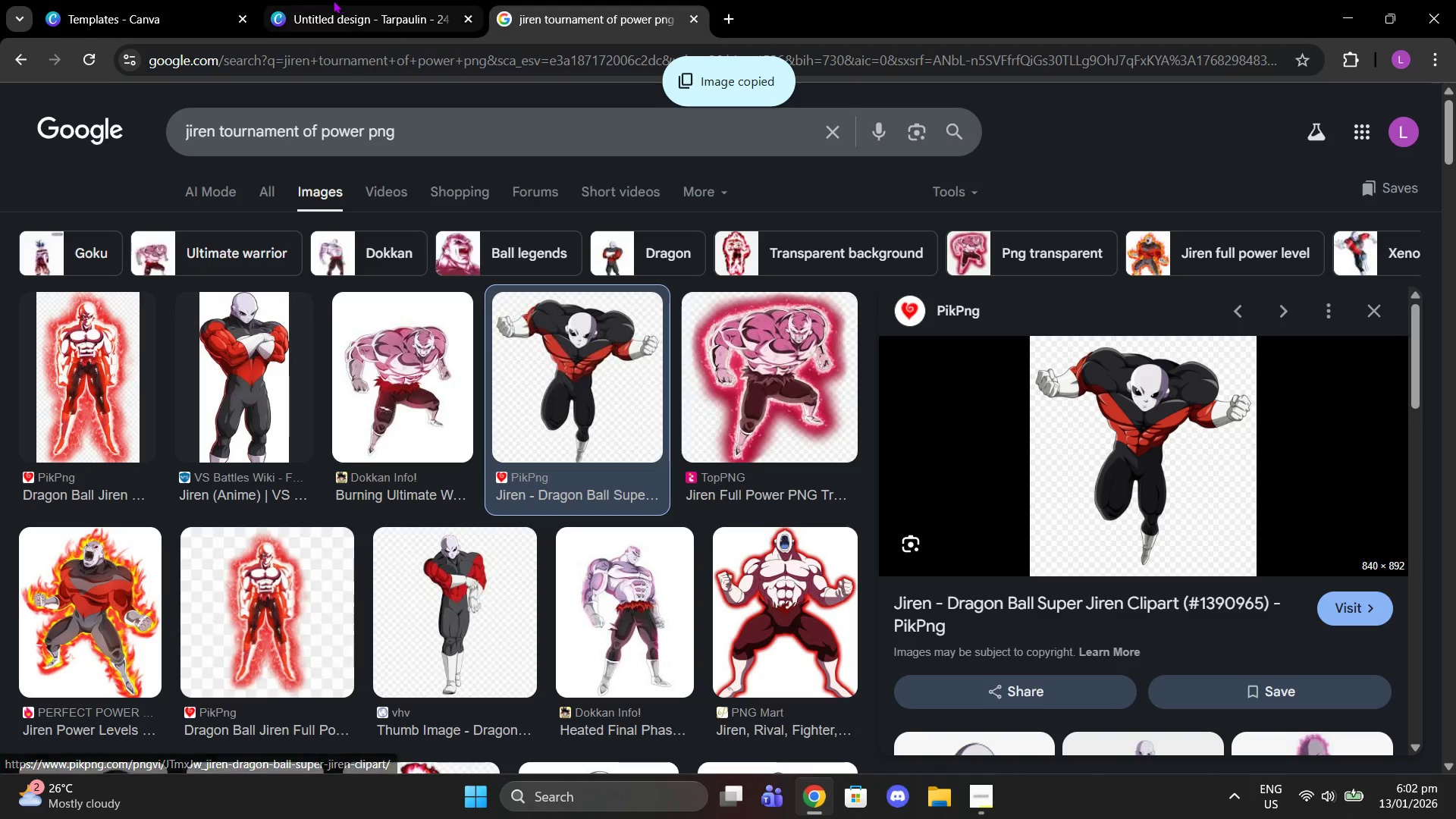 
left_click([333, 0])
 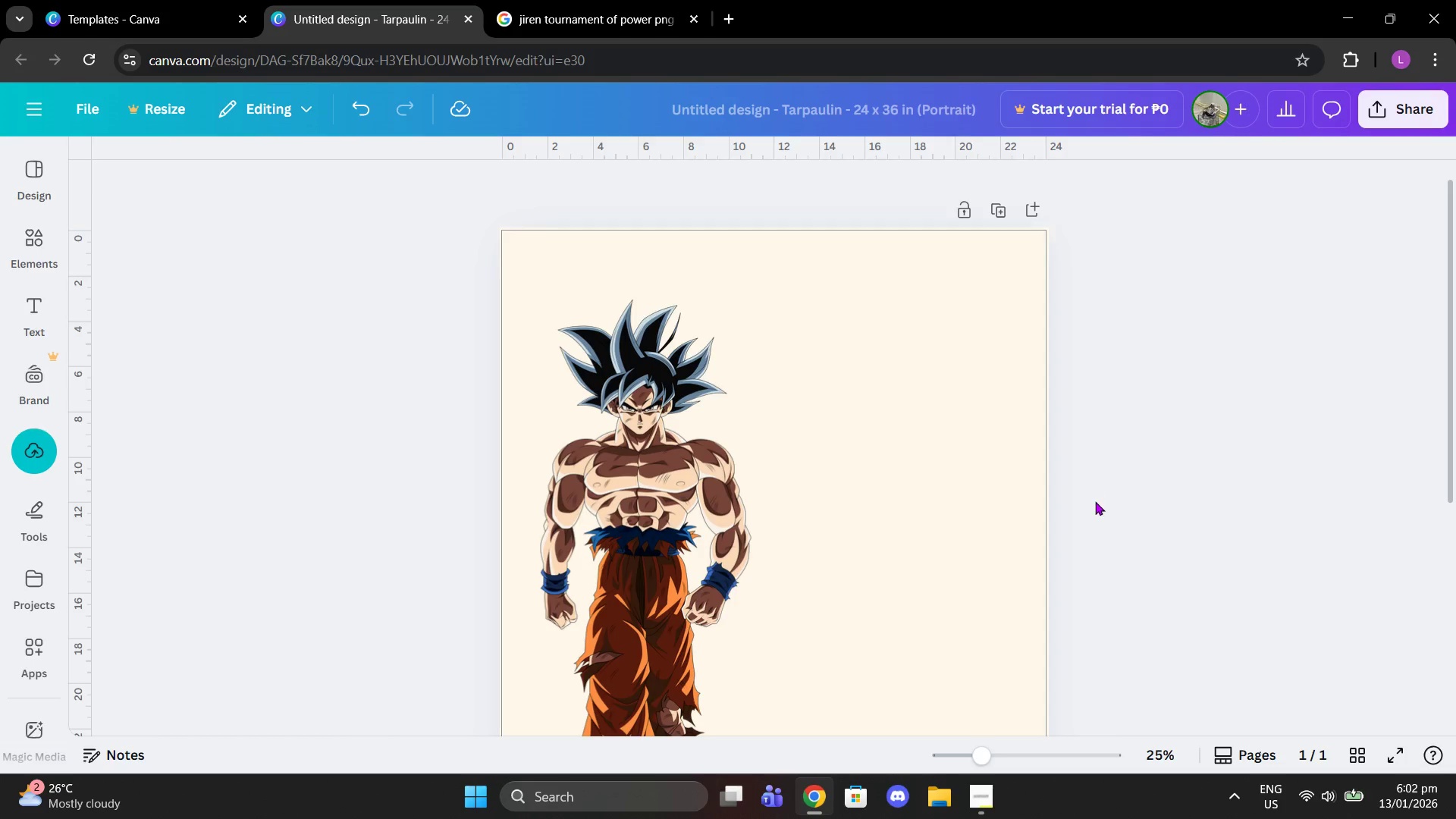 
key(Control+V)
 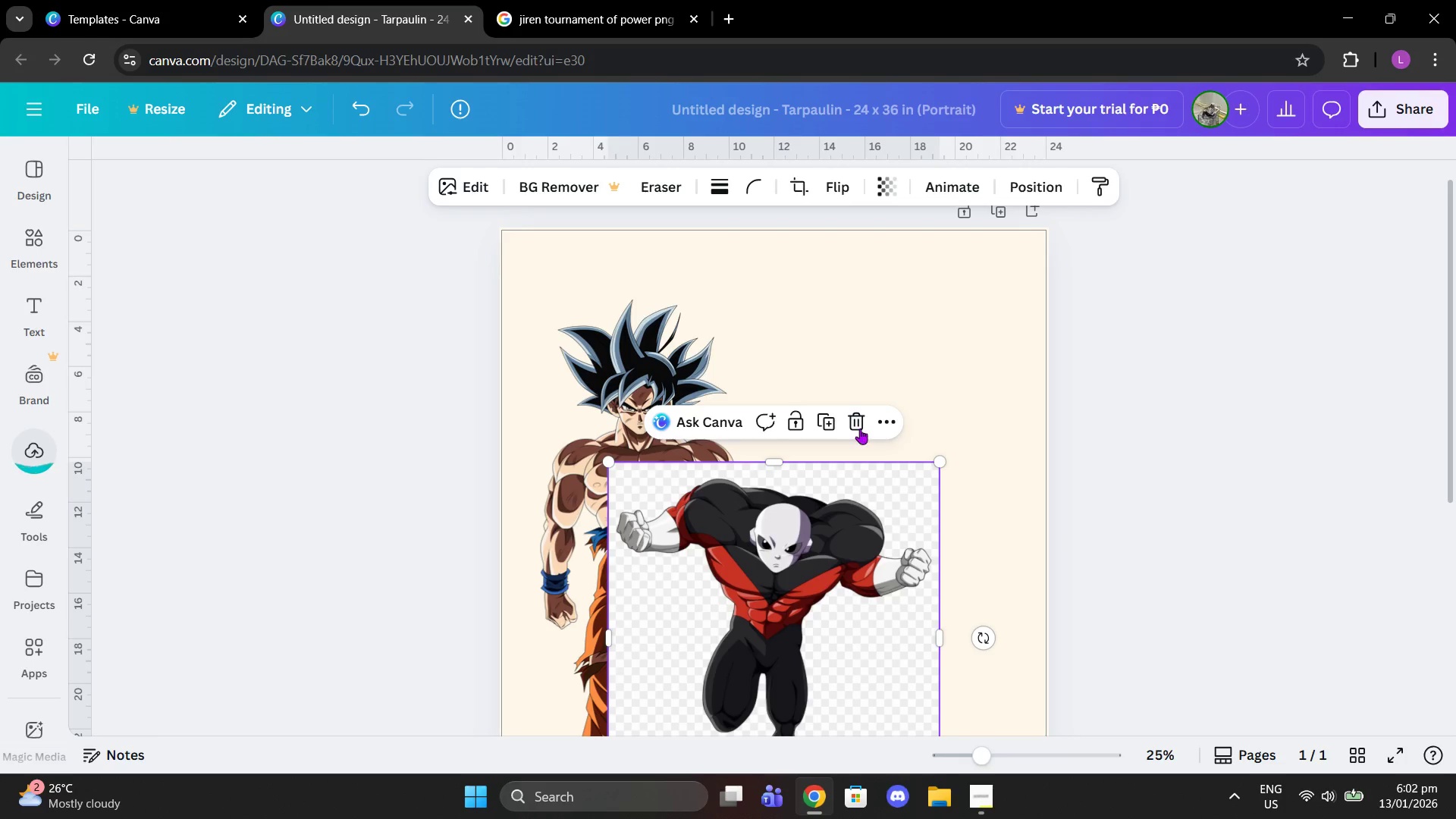 
double_click([623, 0])
 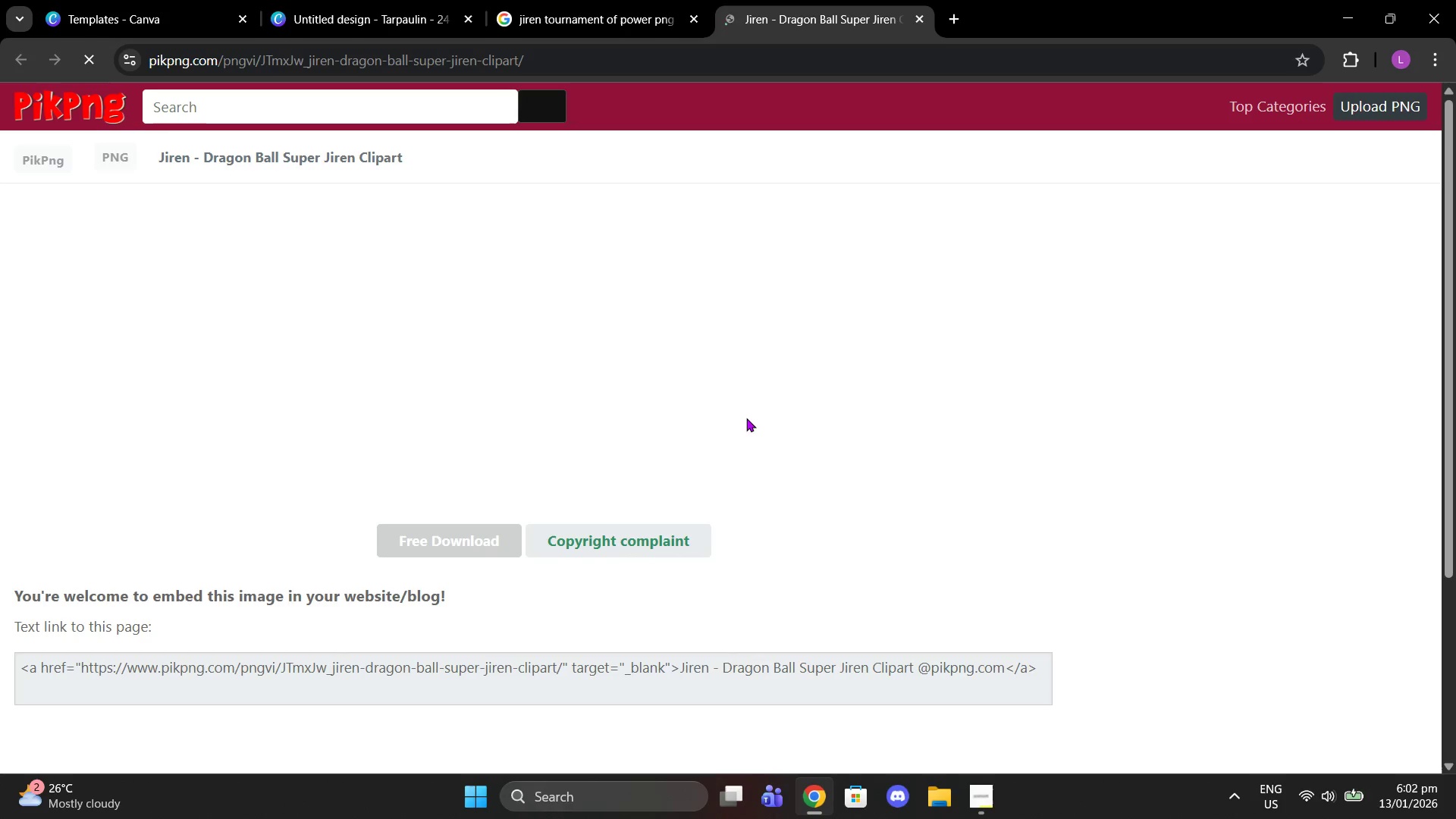 
right_click([569, 362])
 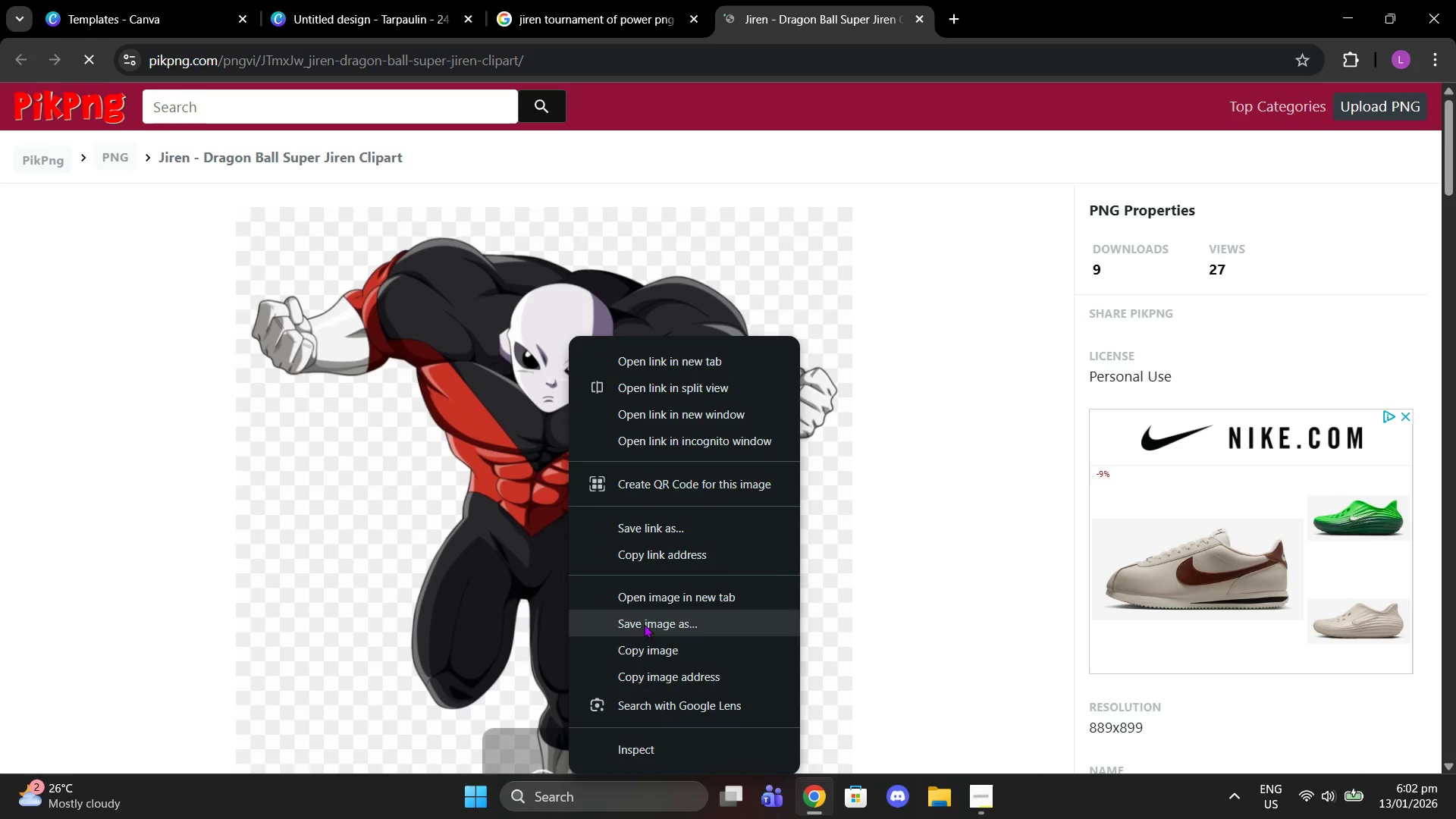 
left_click([642, 650])
 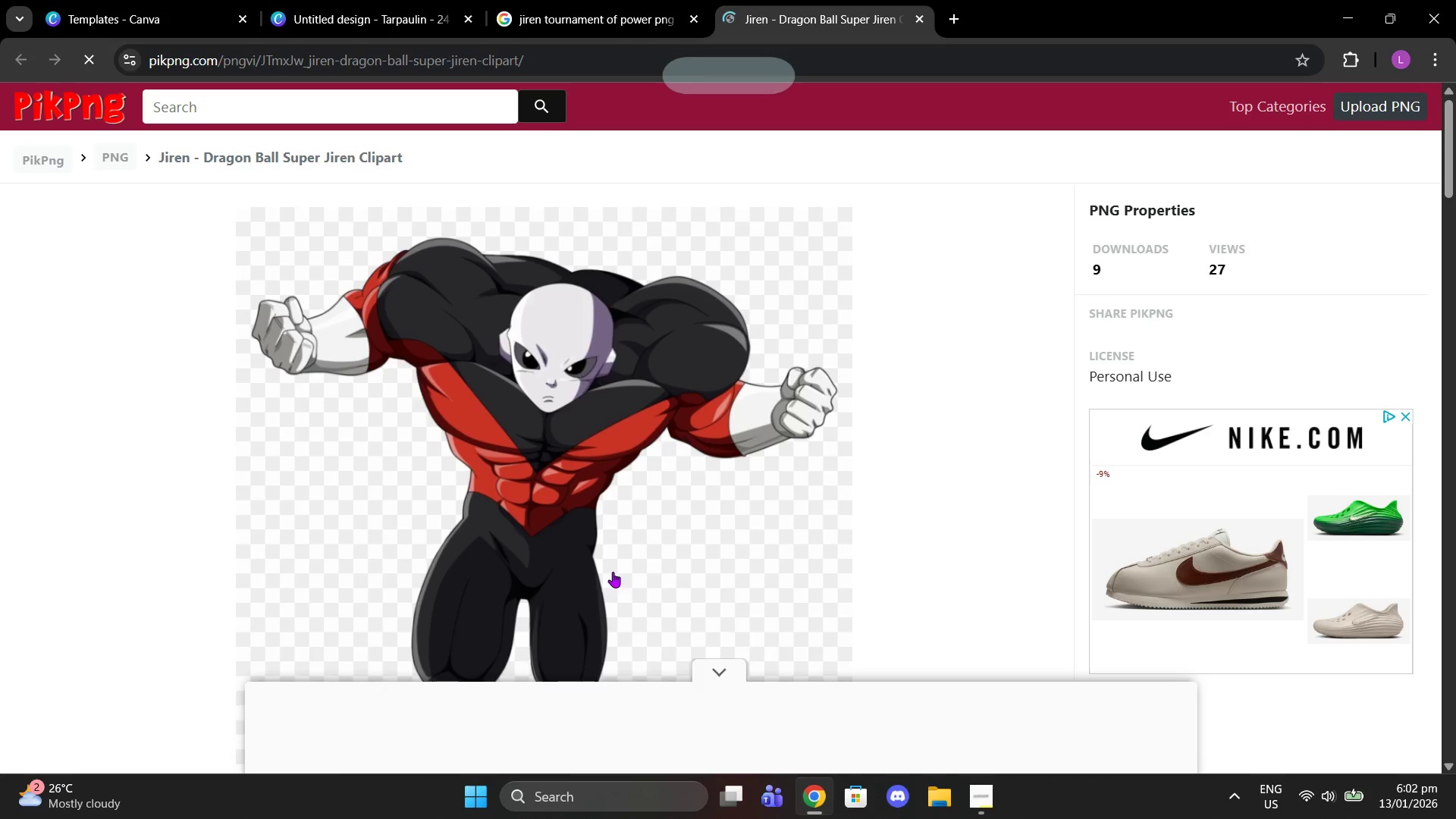 
left_click([407, 0])
 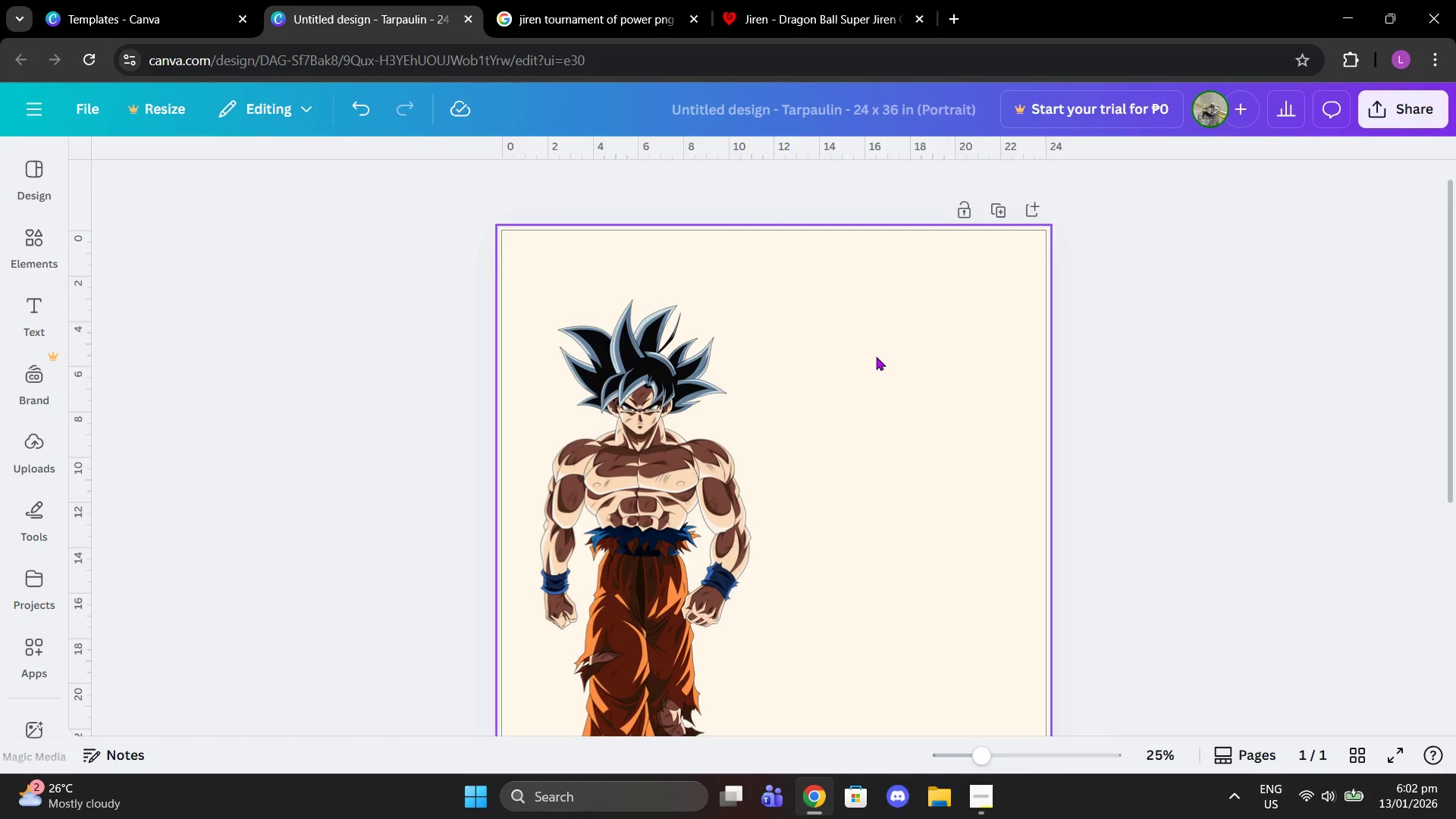 
key(Control+V)
 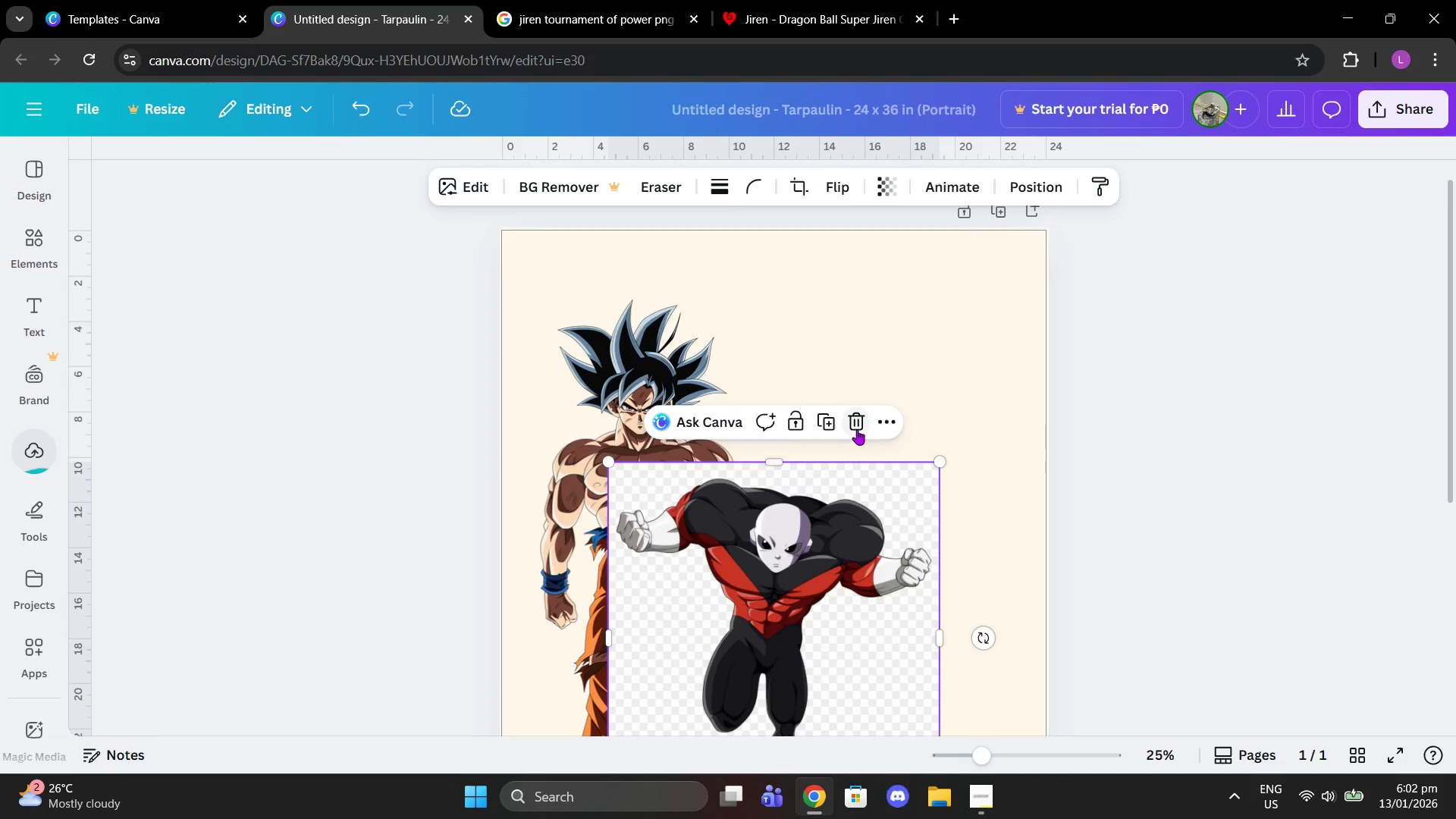 
double_click([761, 0])
 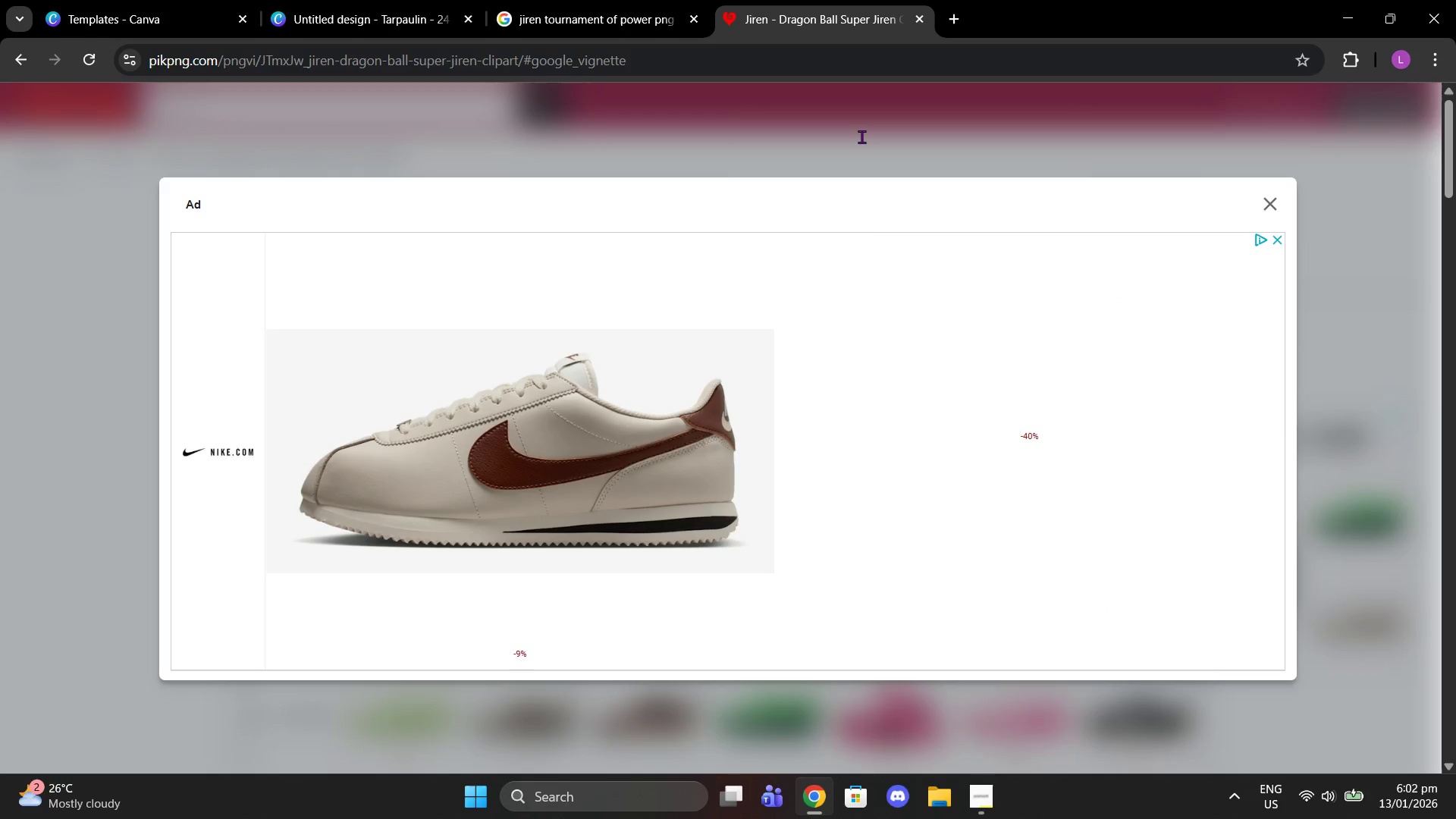 
scroll: coordinate [554, 355], scroll_direction: down, amount: 10.0
 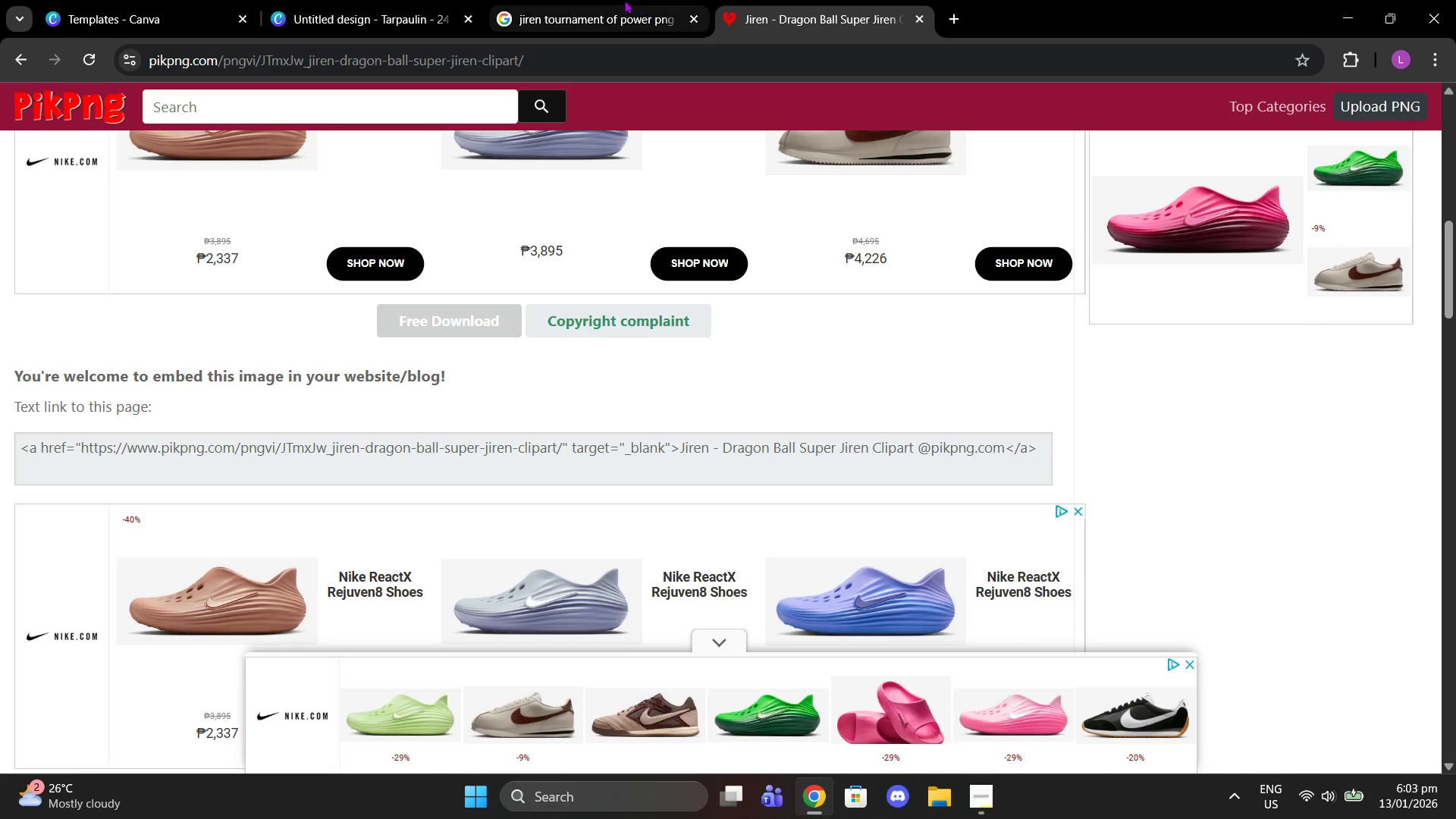 
left_click([25, 48])
 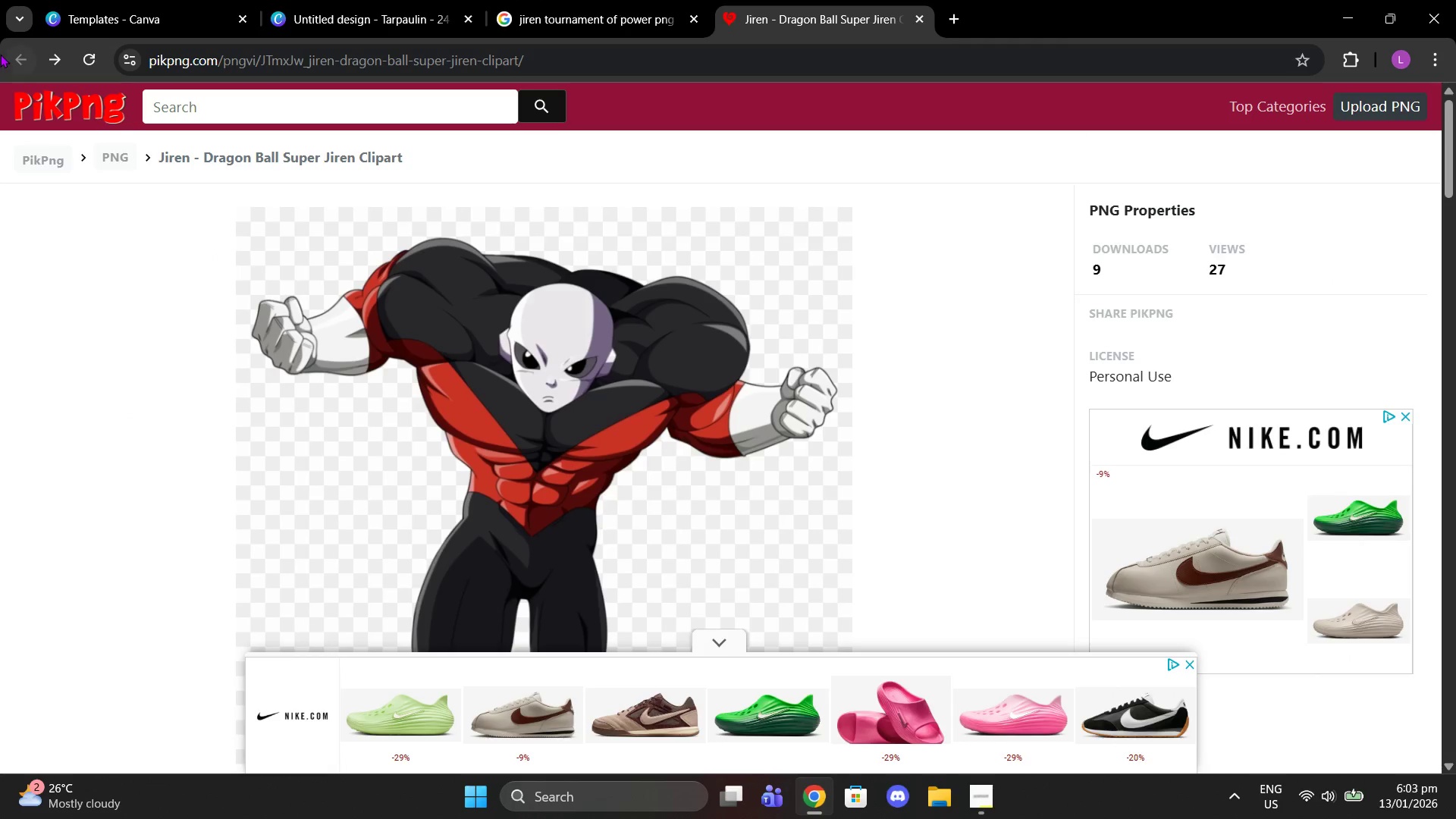 
left_click([488, 0])
 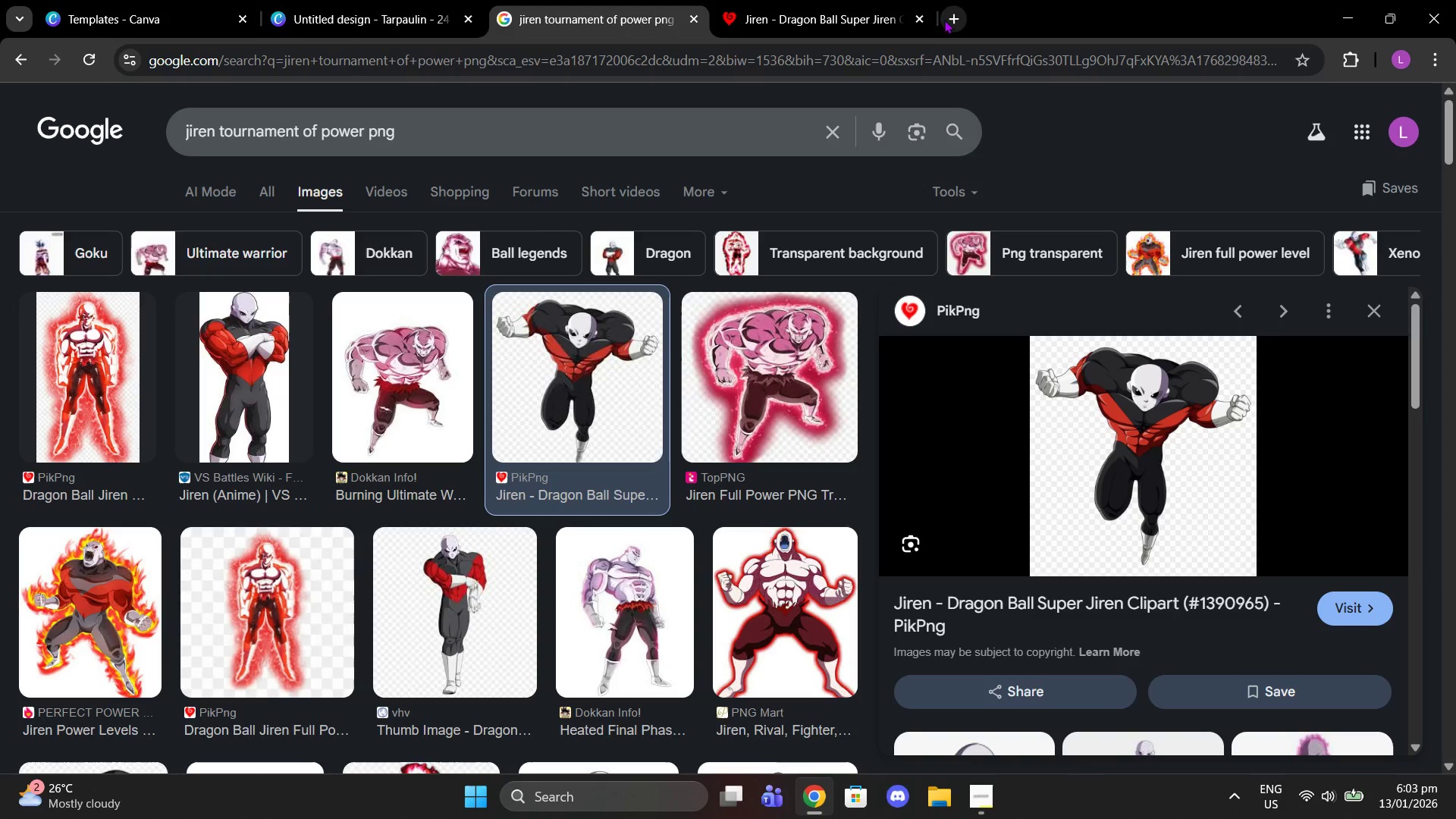 
left_click([914, 13])
 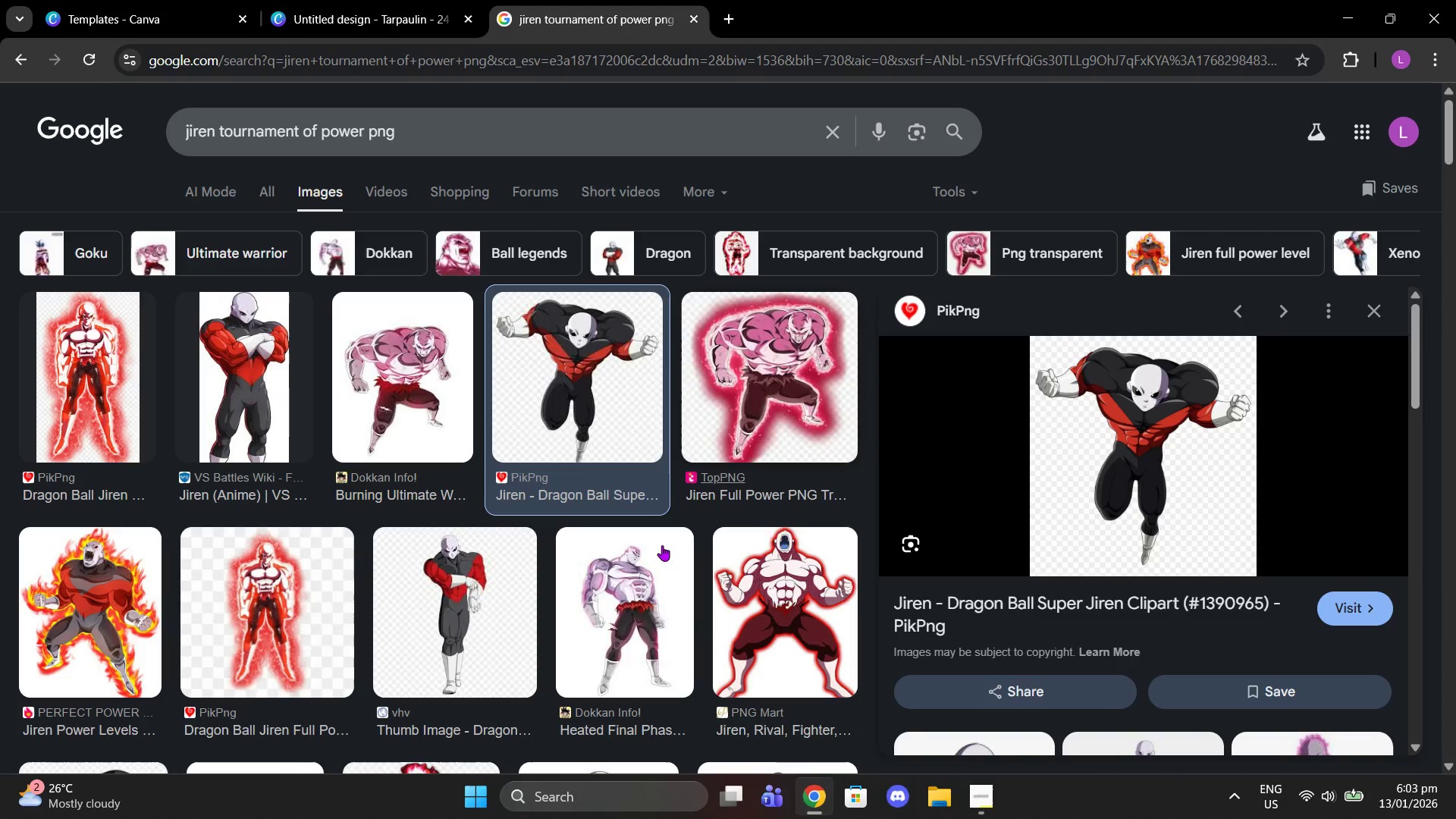 
left_click([598, 641])
 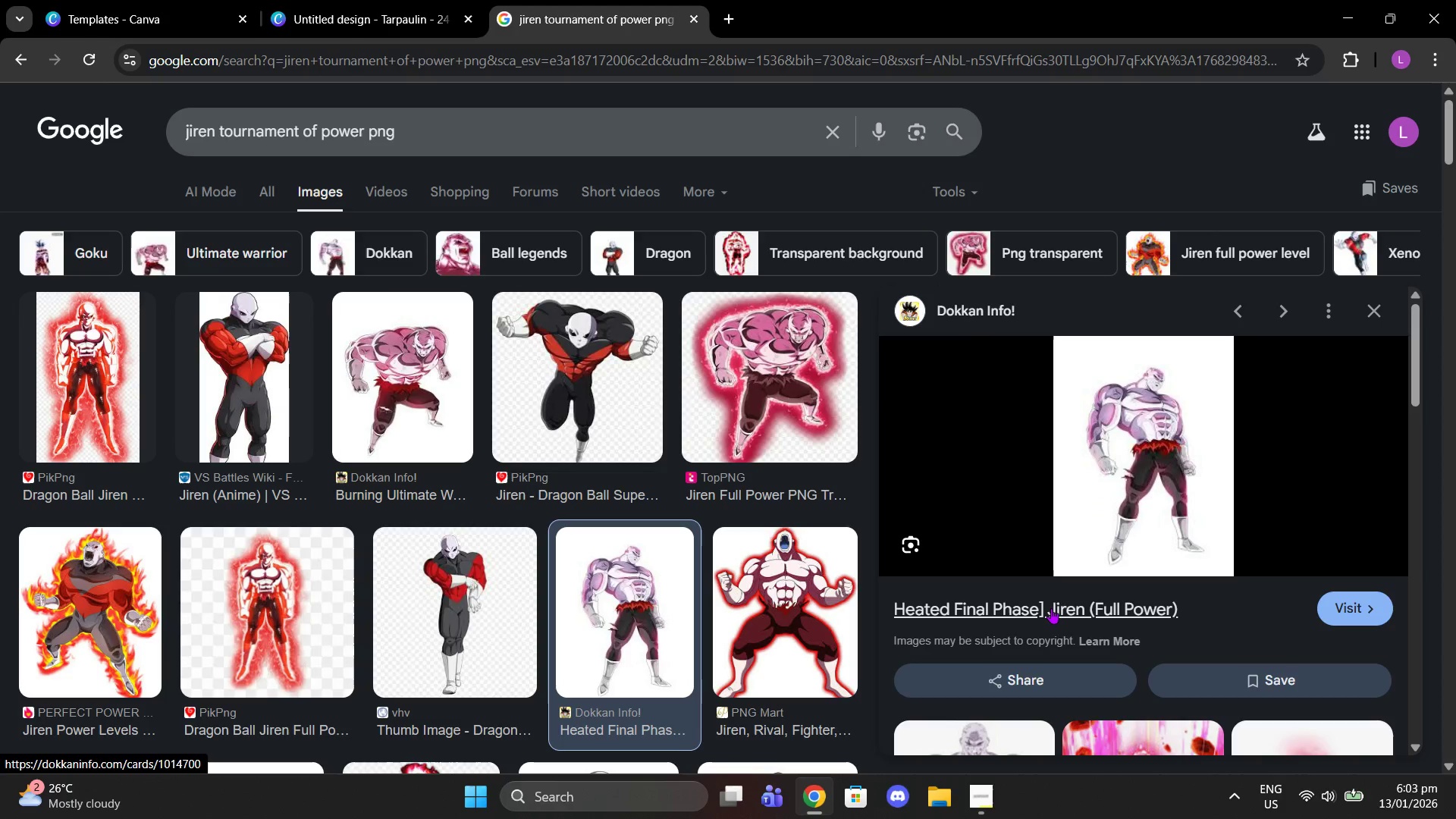 
left_click([1051, 608])
 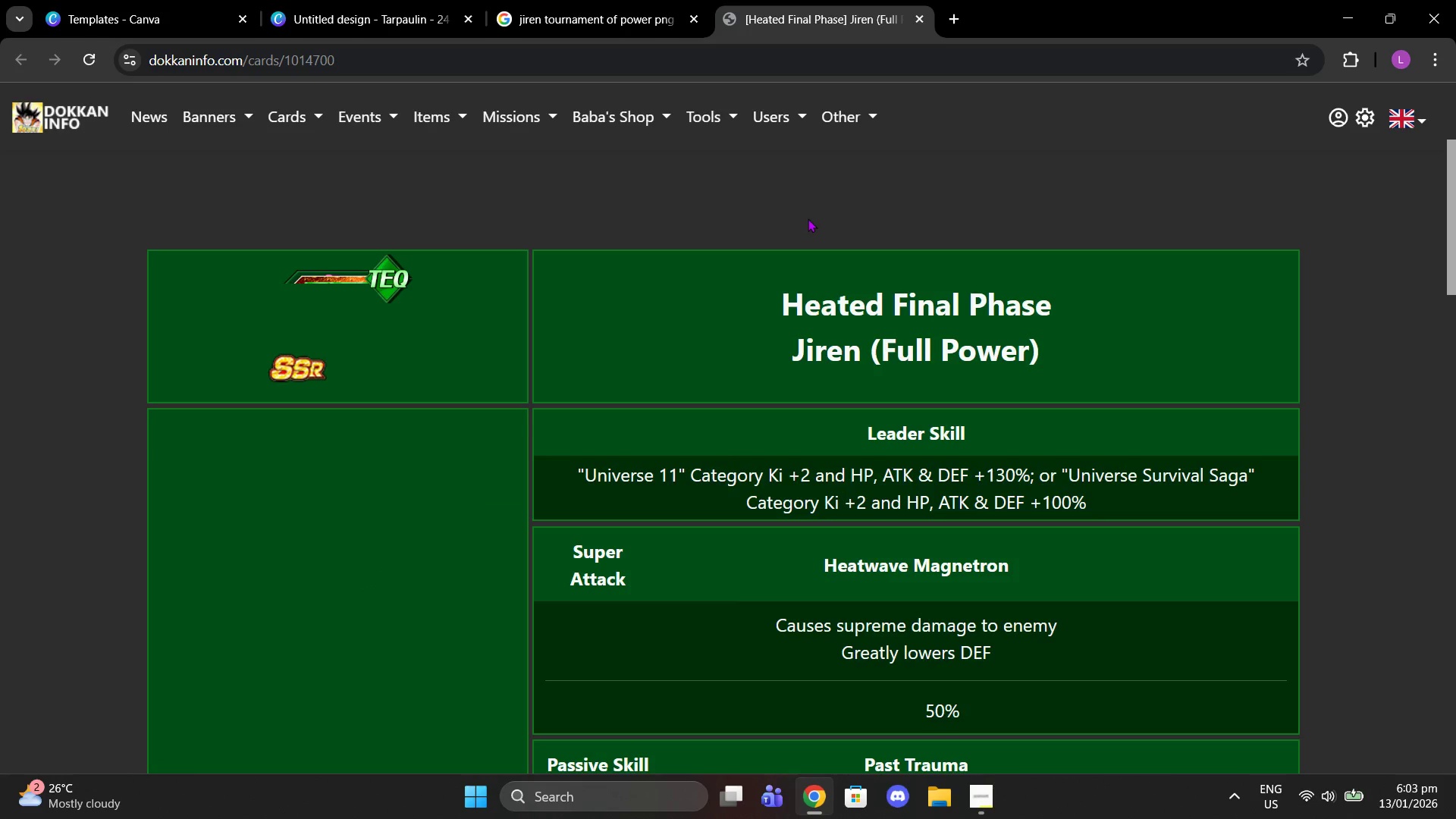 
scroll: coordinate [740, 415], scroll_direction: down, amount: 7.0
 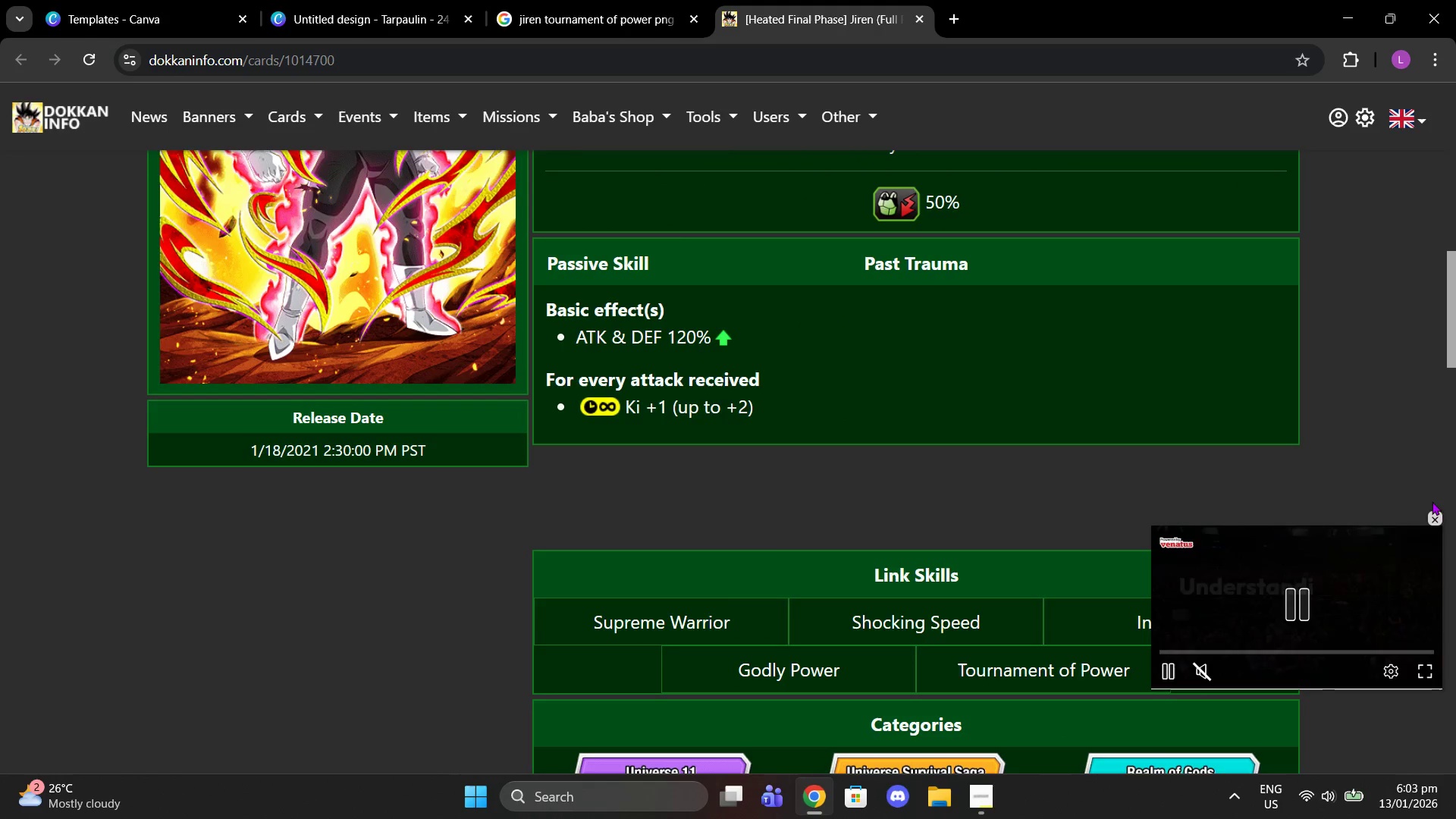 
left_click([1437, 525])
 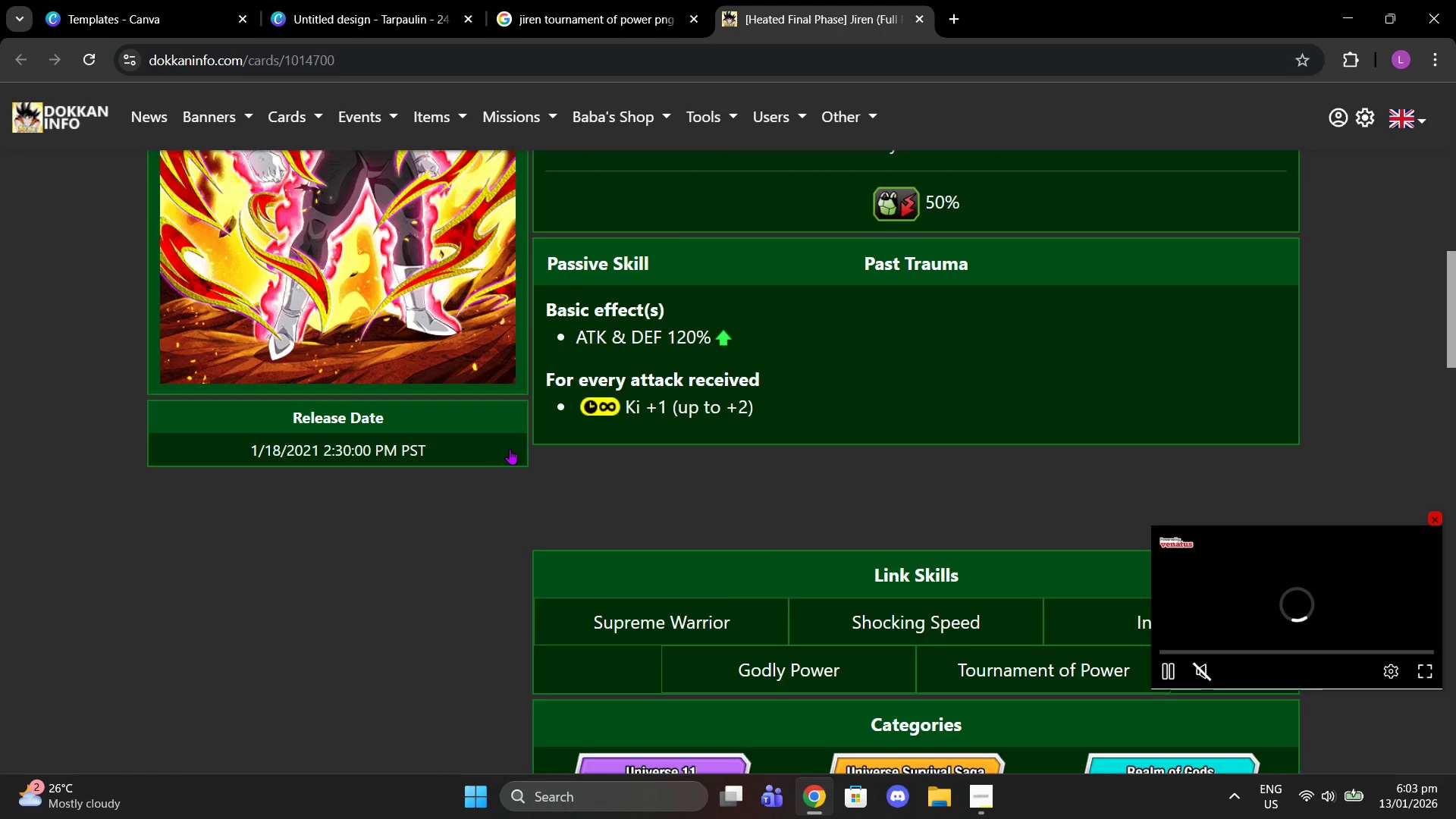 
scroll: coordinate [1025, 408], scroll_direction: up, amount: 6.0
 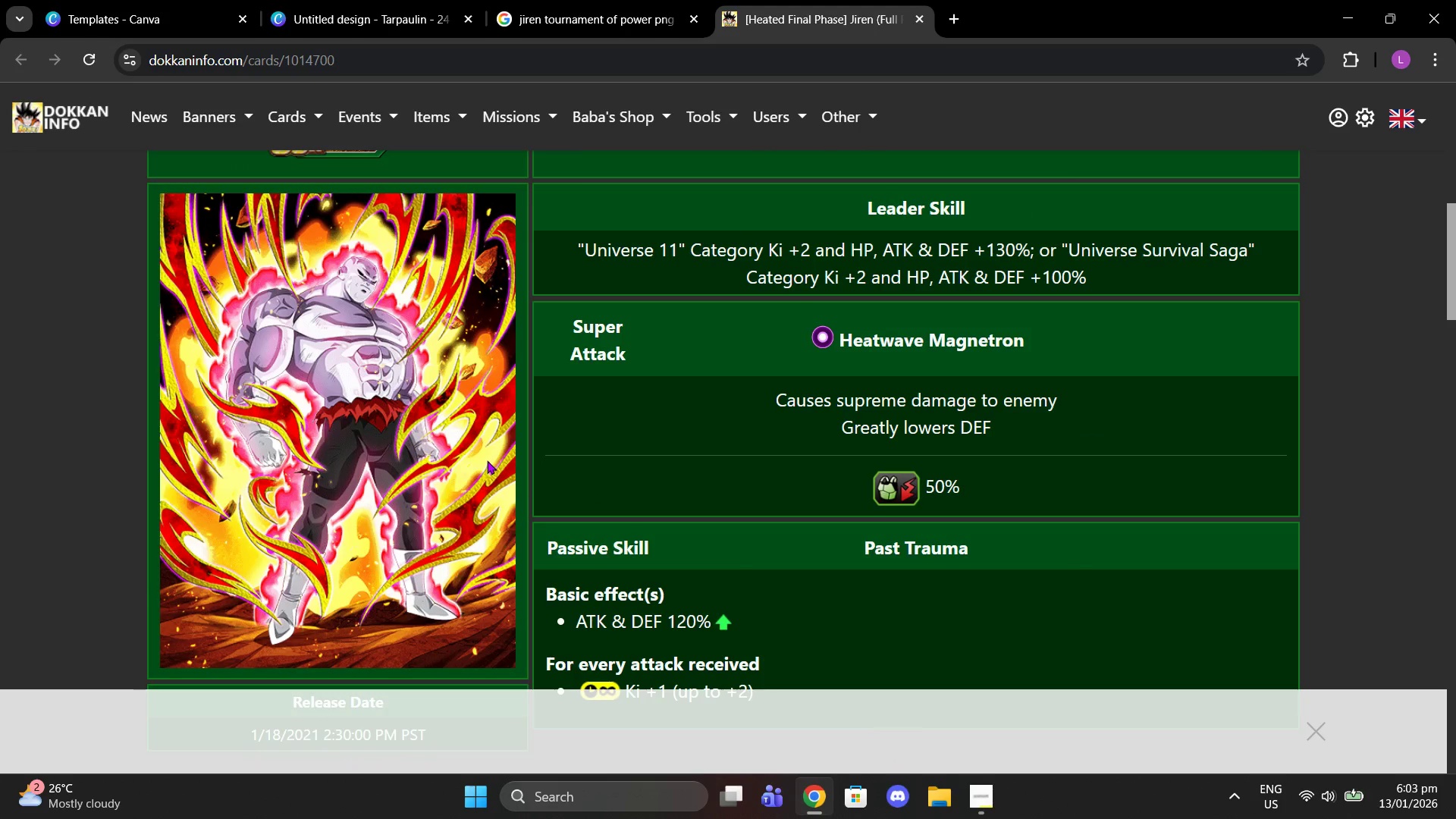 
scroll: coordinate [1006, 426], scroll_direction: down, amount: 29.0
 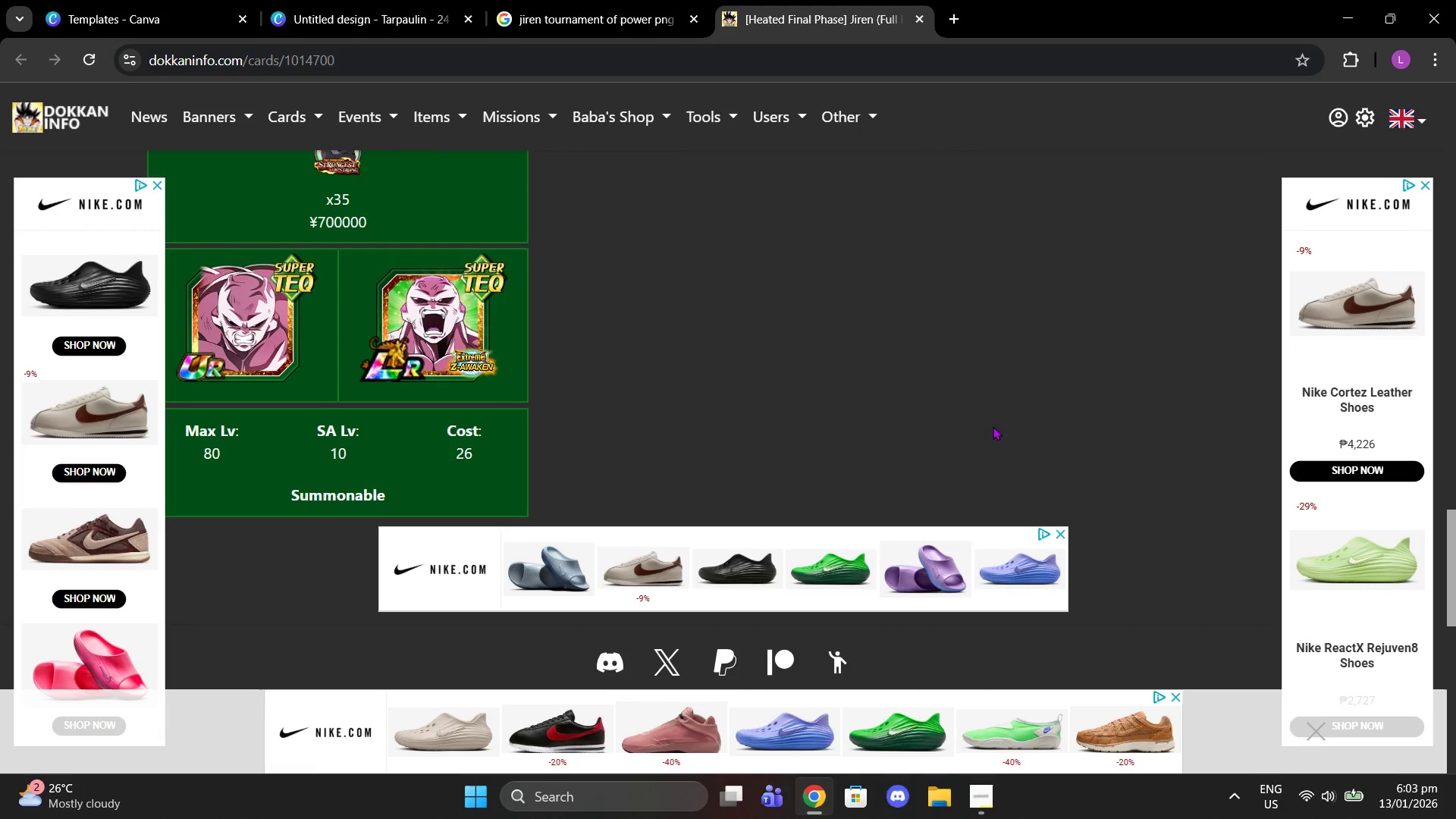 
scroll: coordinate [944, 417], scroll_direction: up, amount: 19.0
 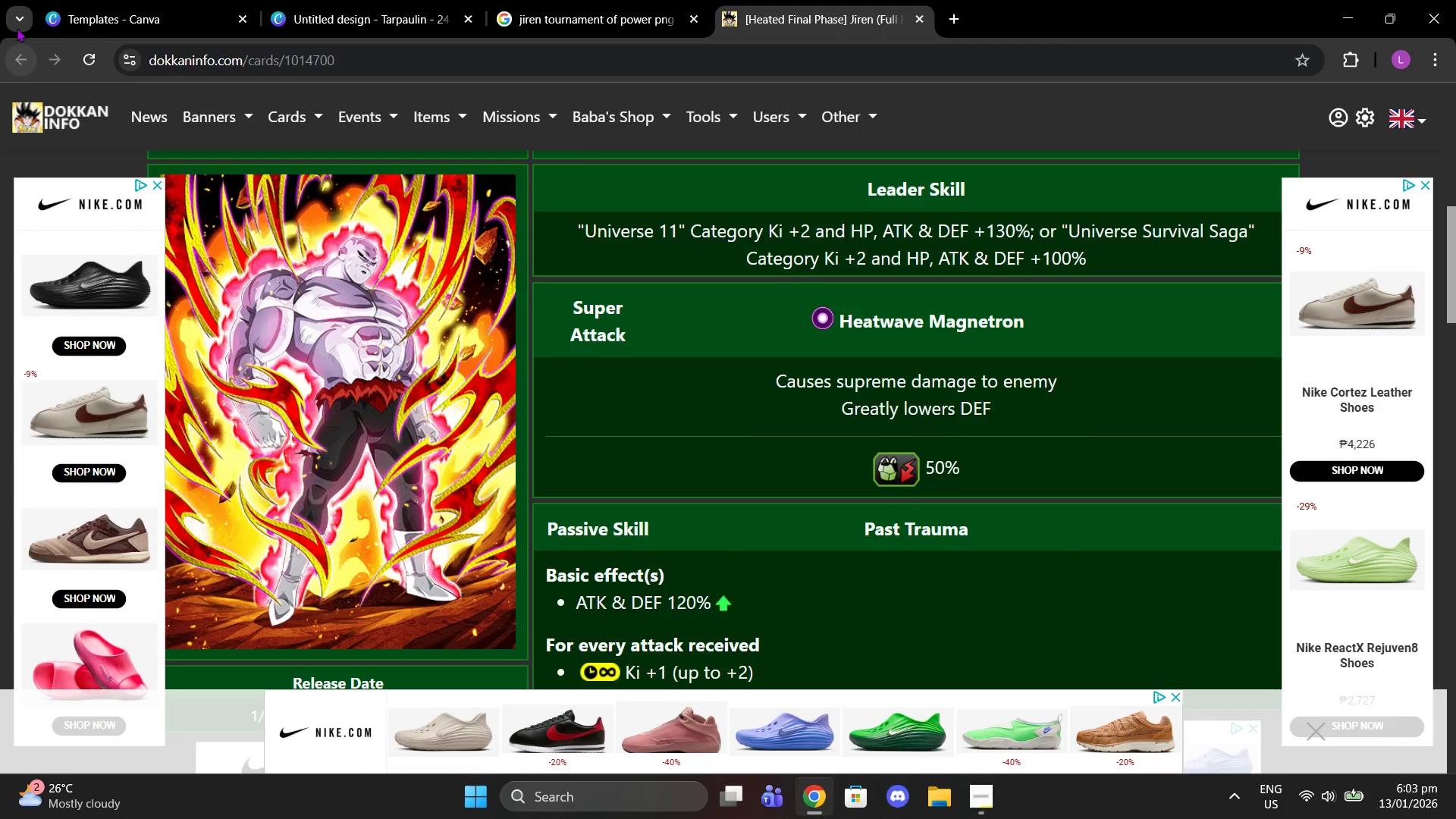 
left_click([573, 0])
 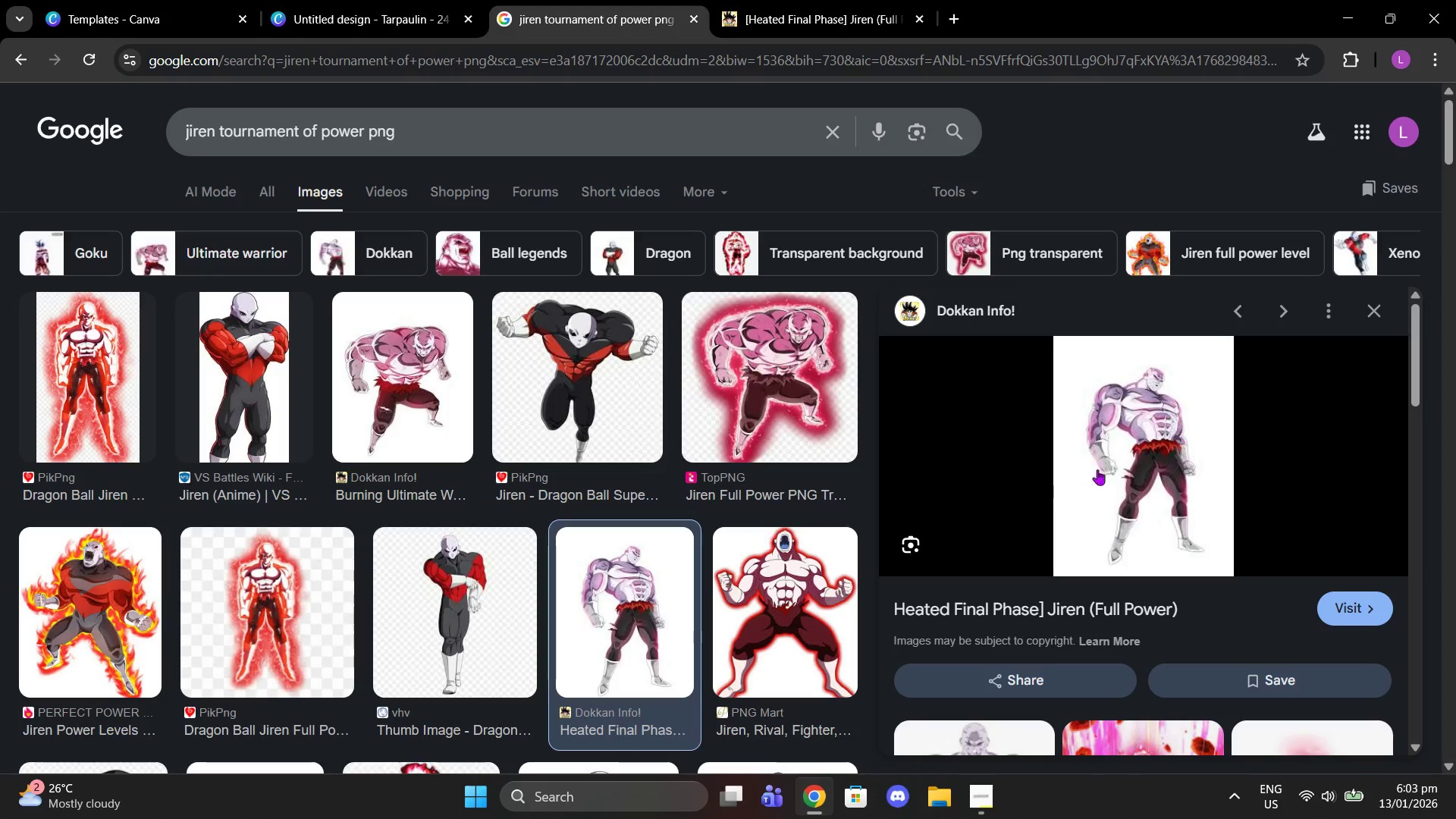 
right_click([1122, 452])
 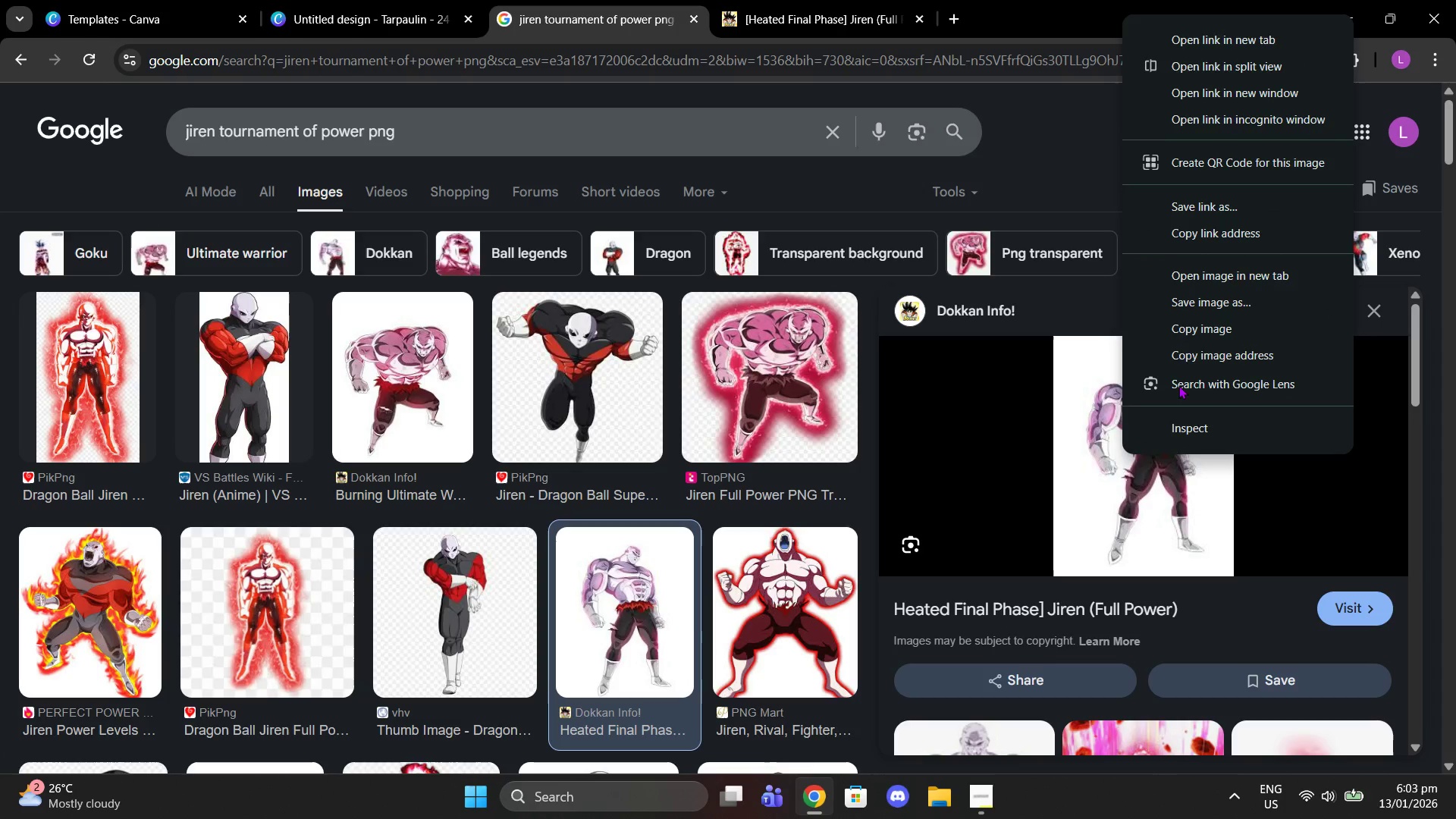 
left_click([1186, 321])
 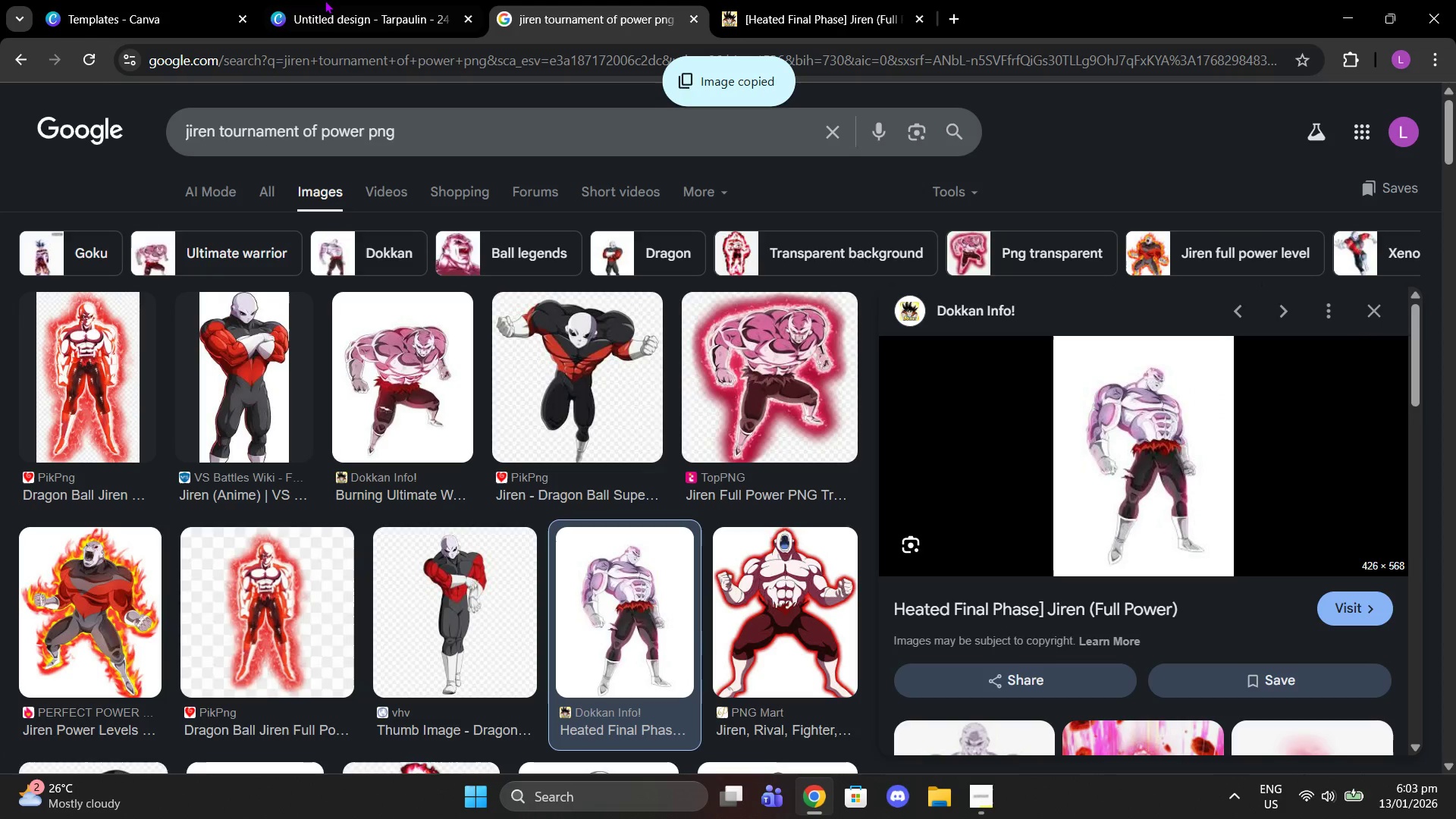 
left_click([325, 0])
 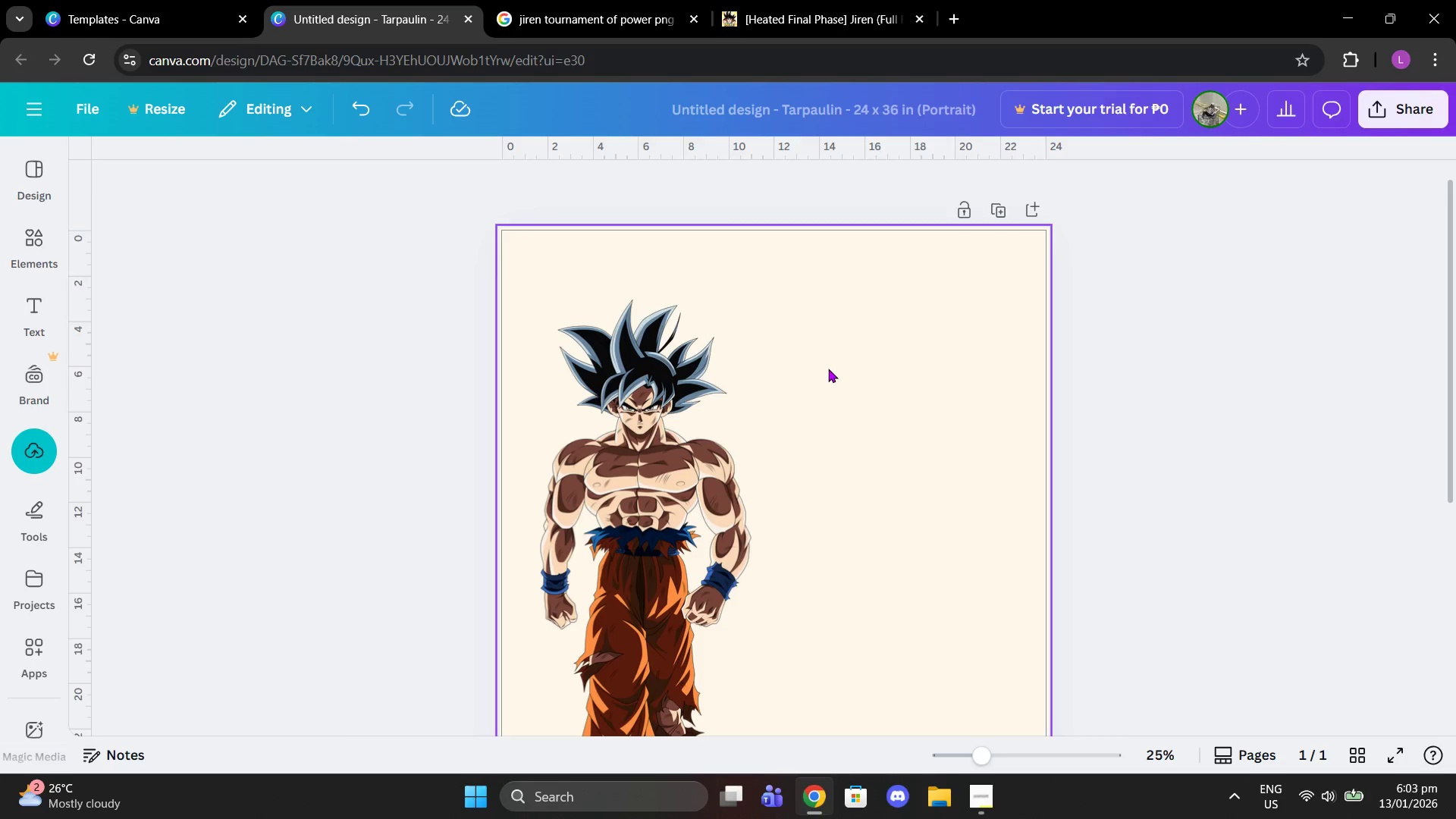 
key(Control+V)
 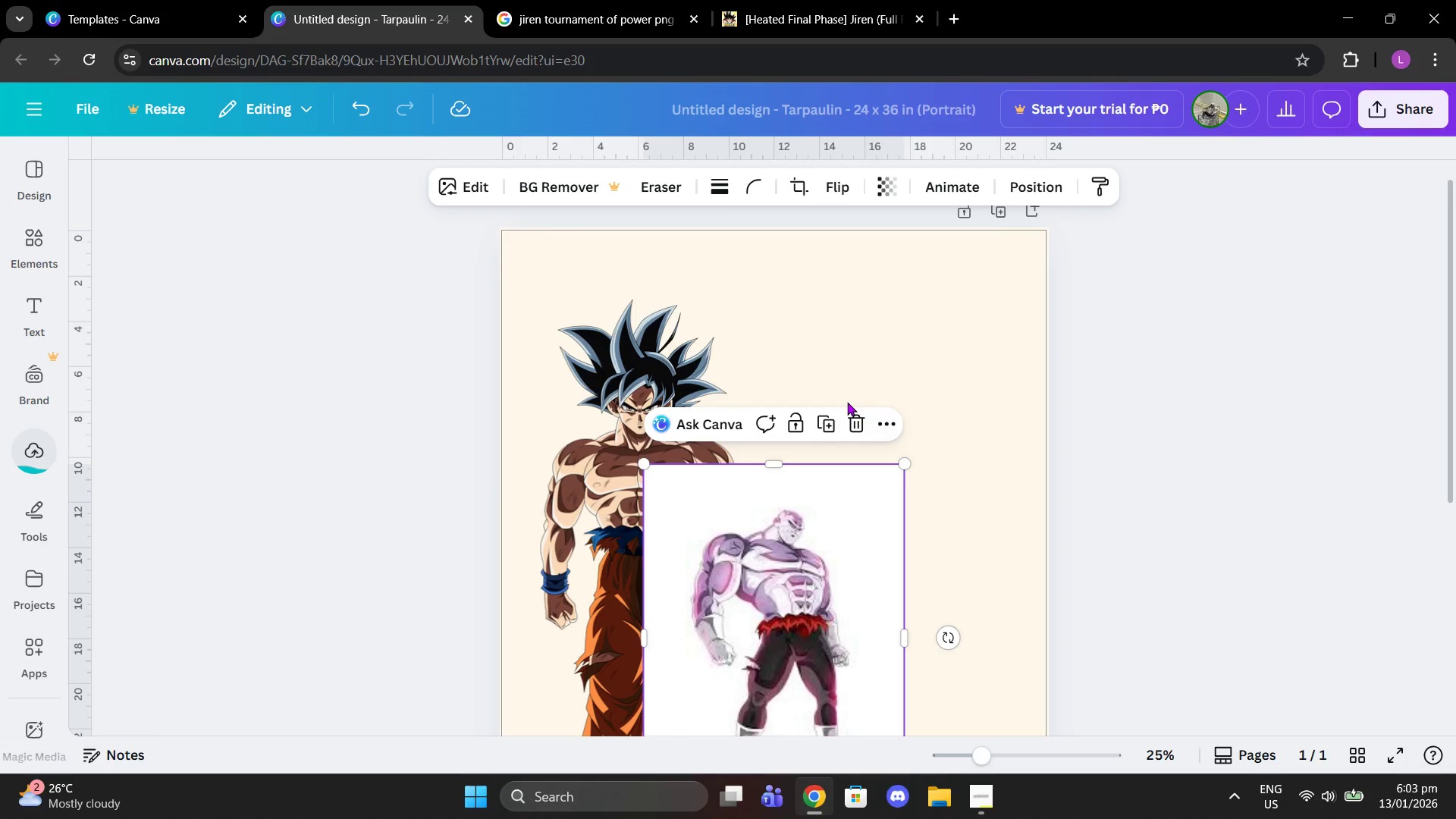 
double_click([857, 413])
 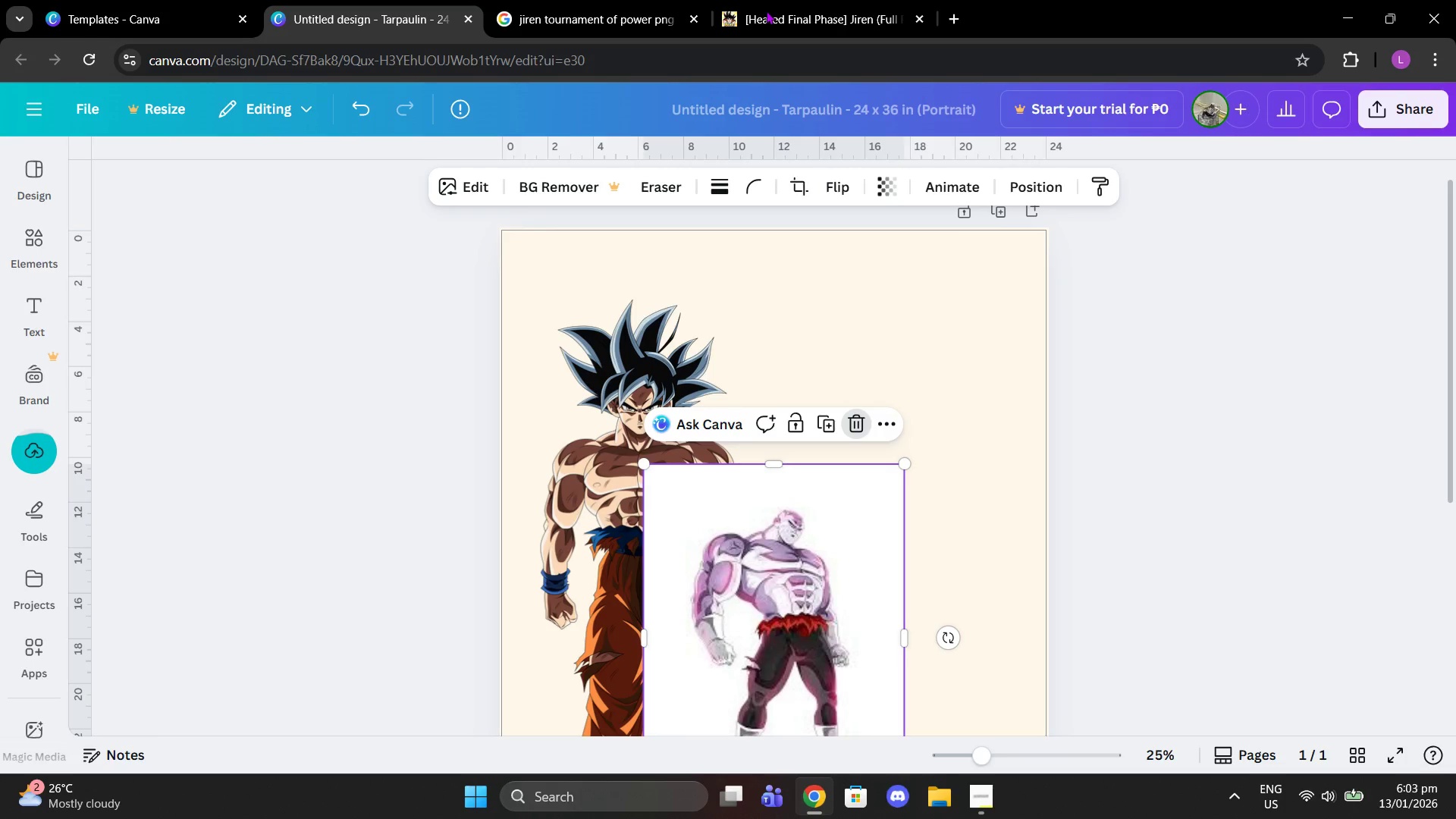 
triple_click([756, 0])
 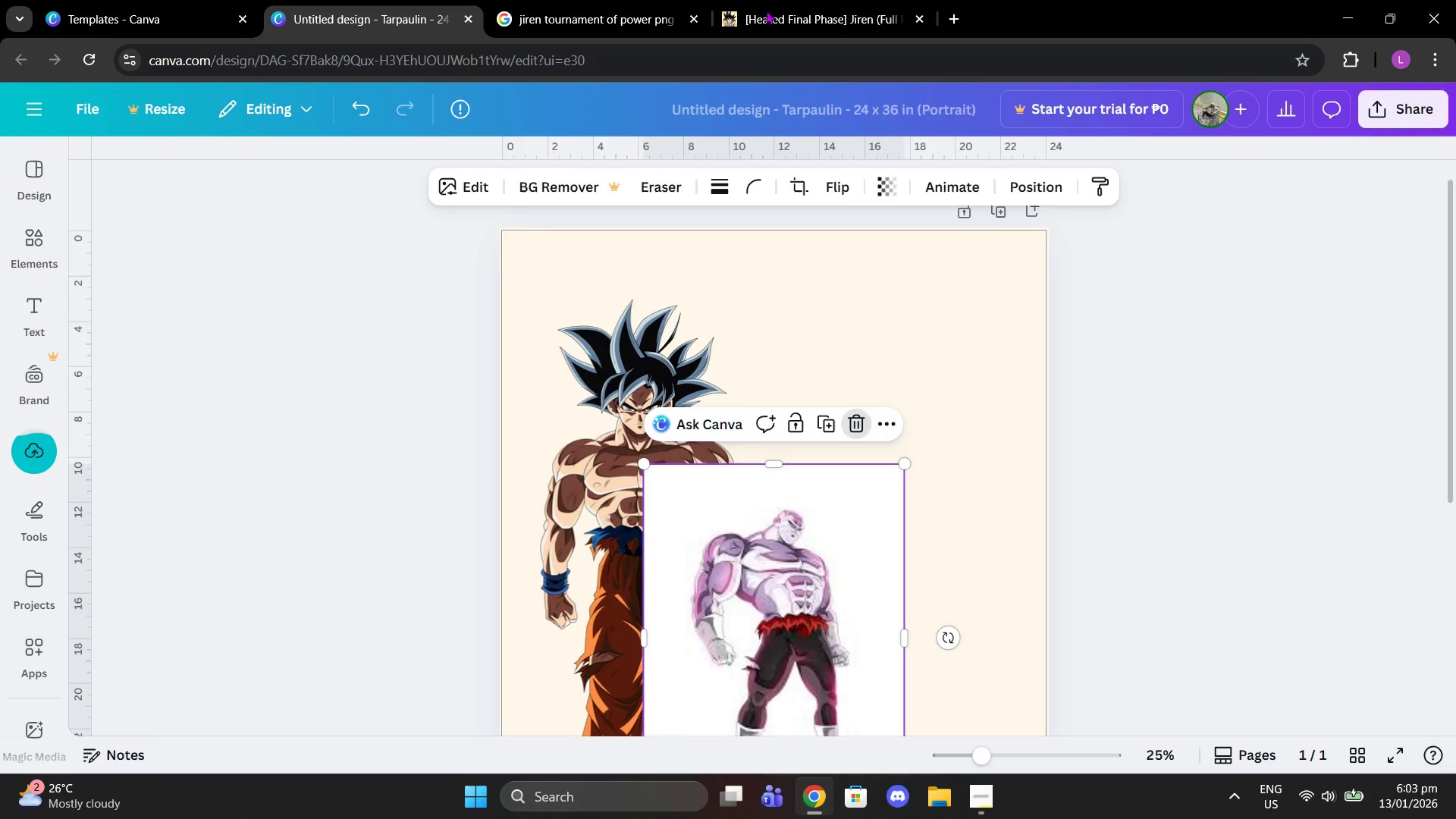 
left_click([557, 0])
 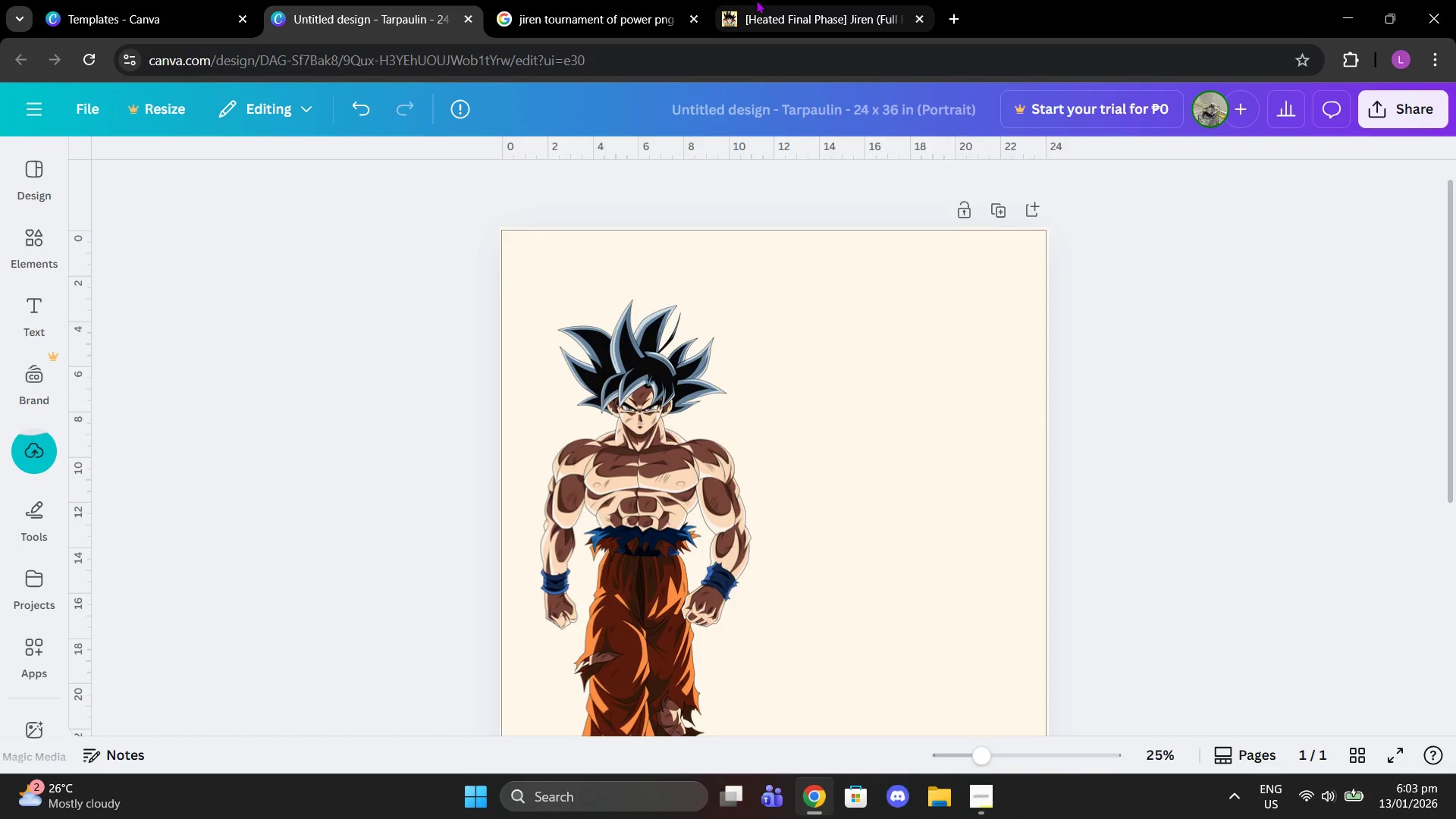 
left_click([921, 7])
 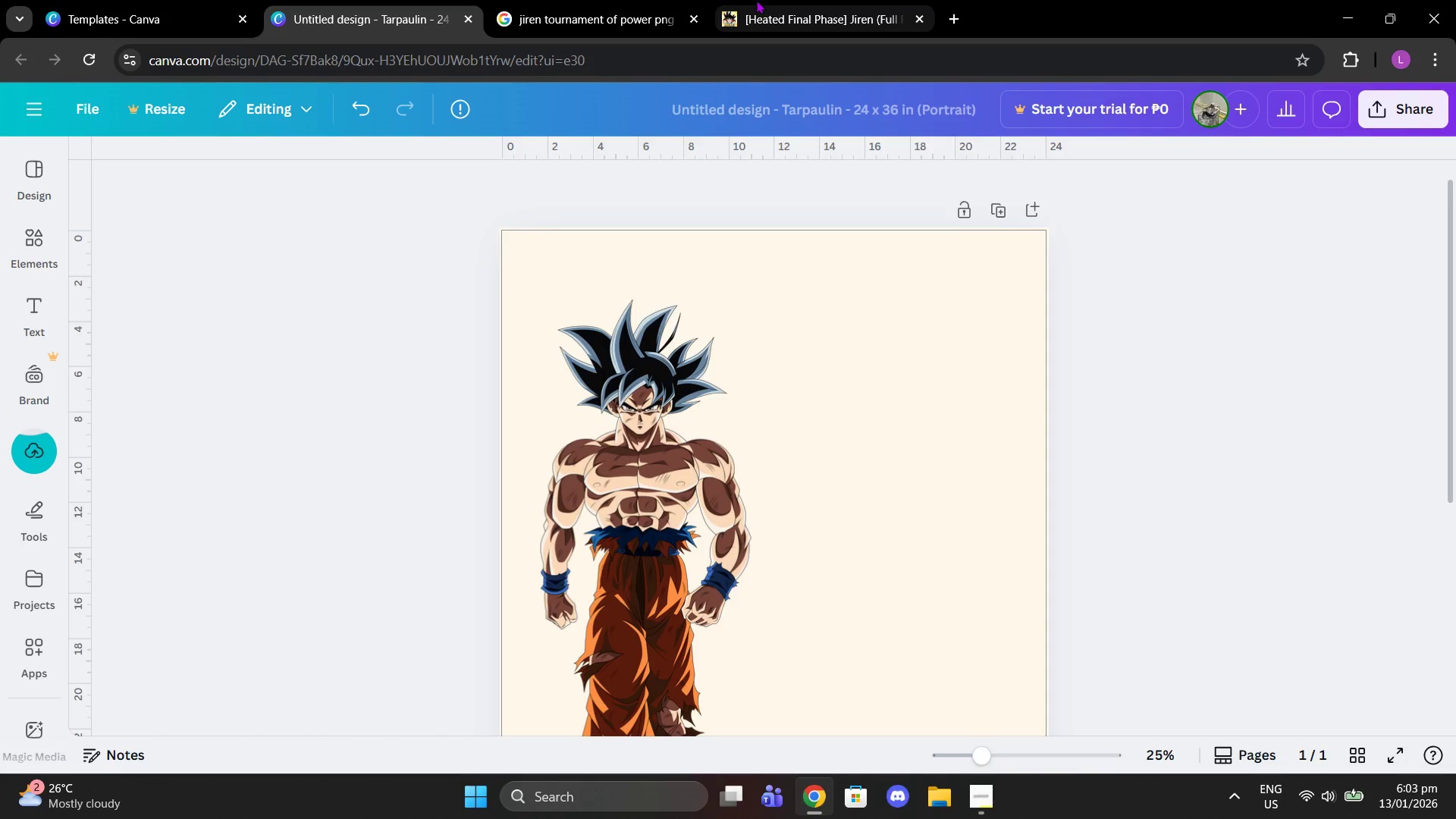 
left_click([921, 15])
 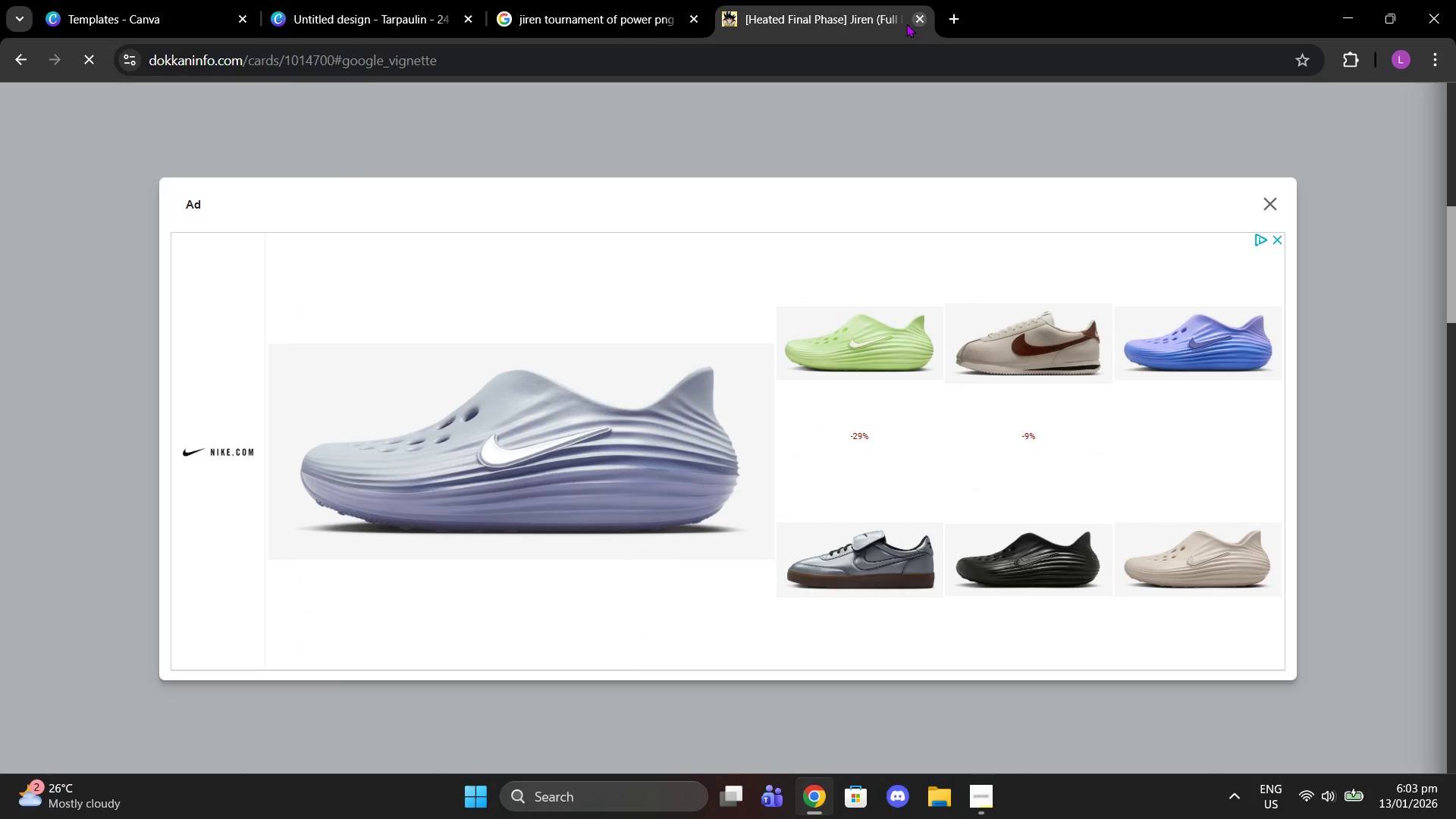 
left_click([502, 0])
 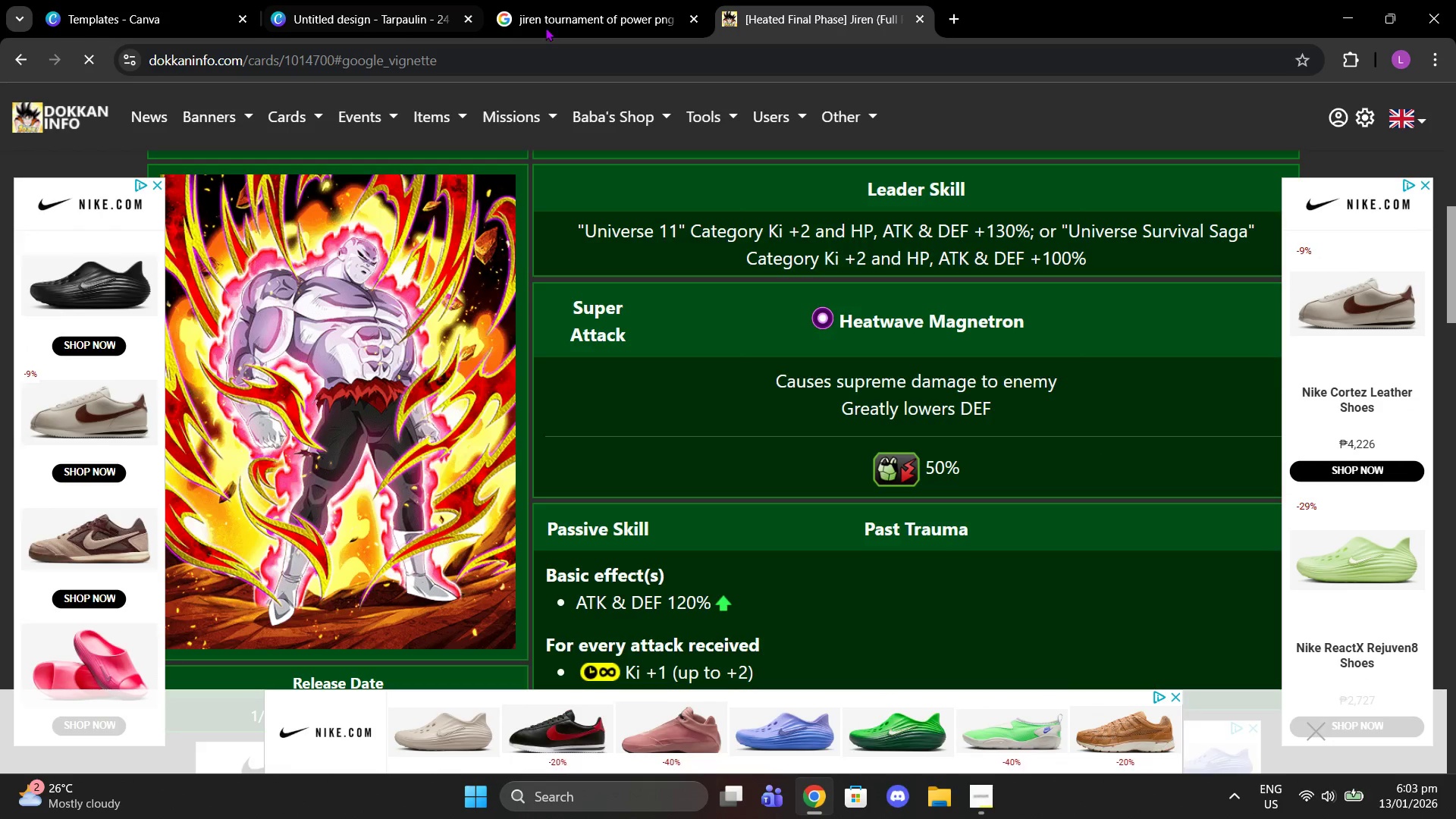 
left_click([556, 20])
 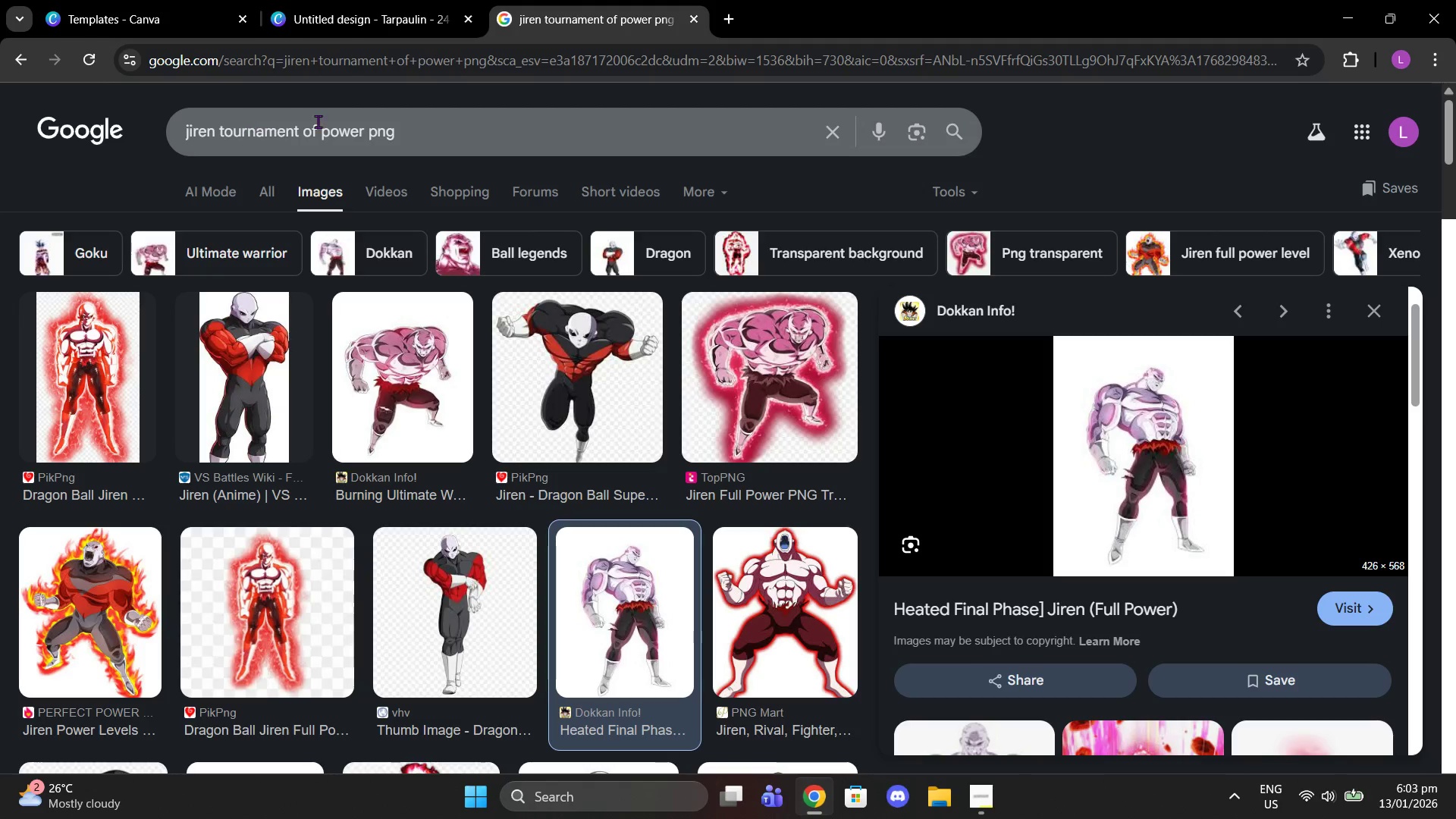 
left_click_drag(start_coordinate=[365, 126], to_coordinate=[221, 127])
 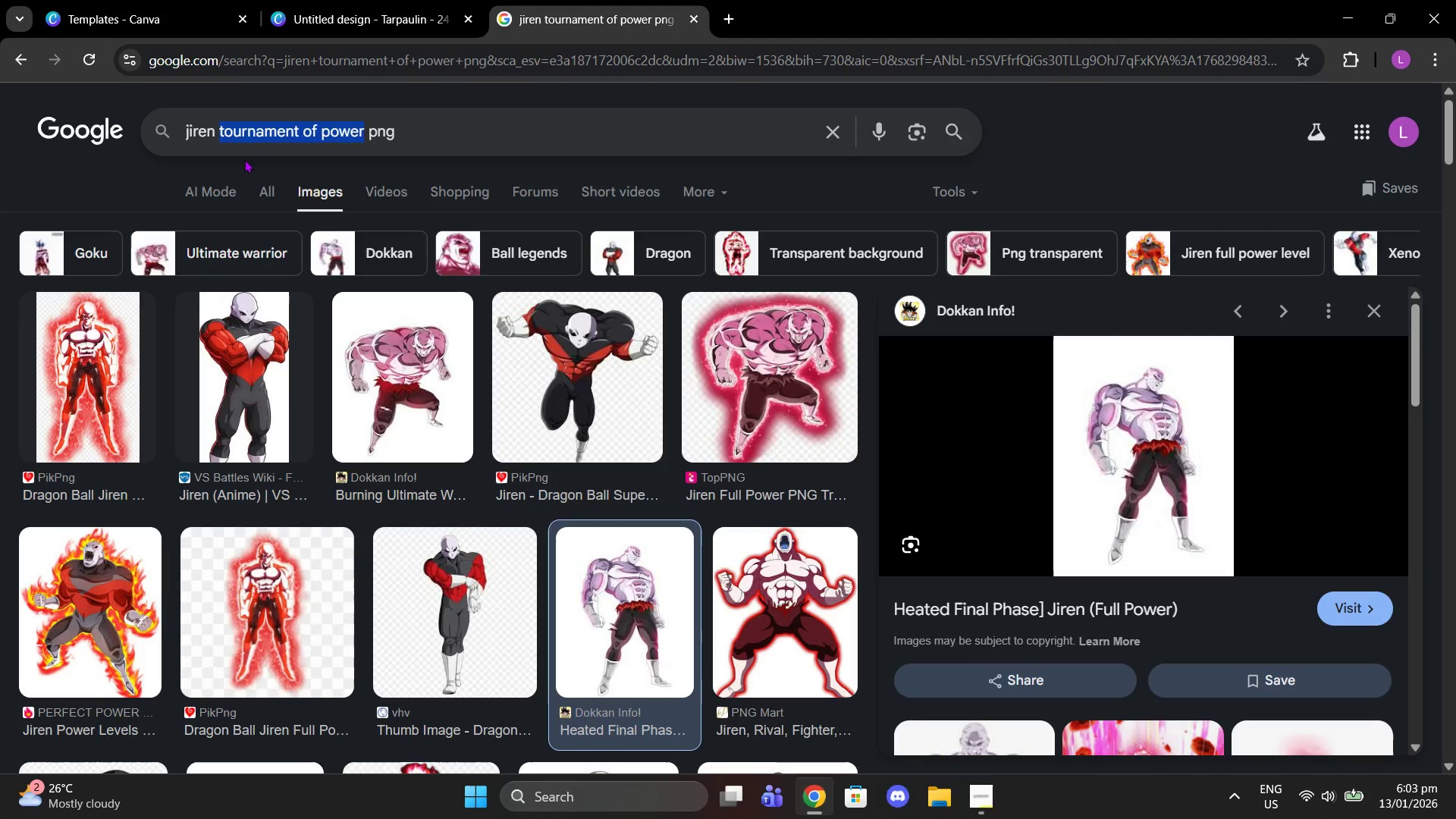 
key(Backspace)
 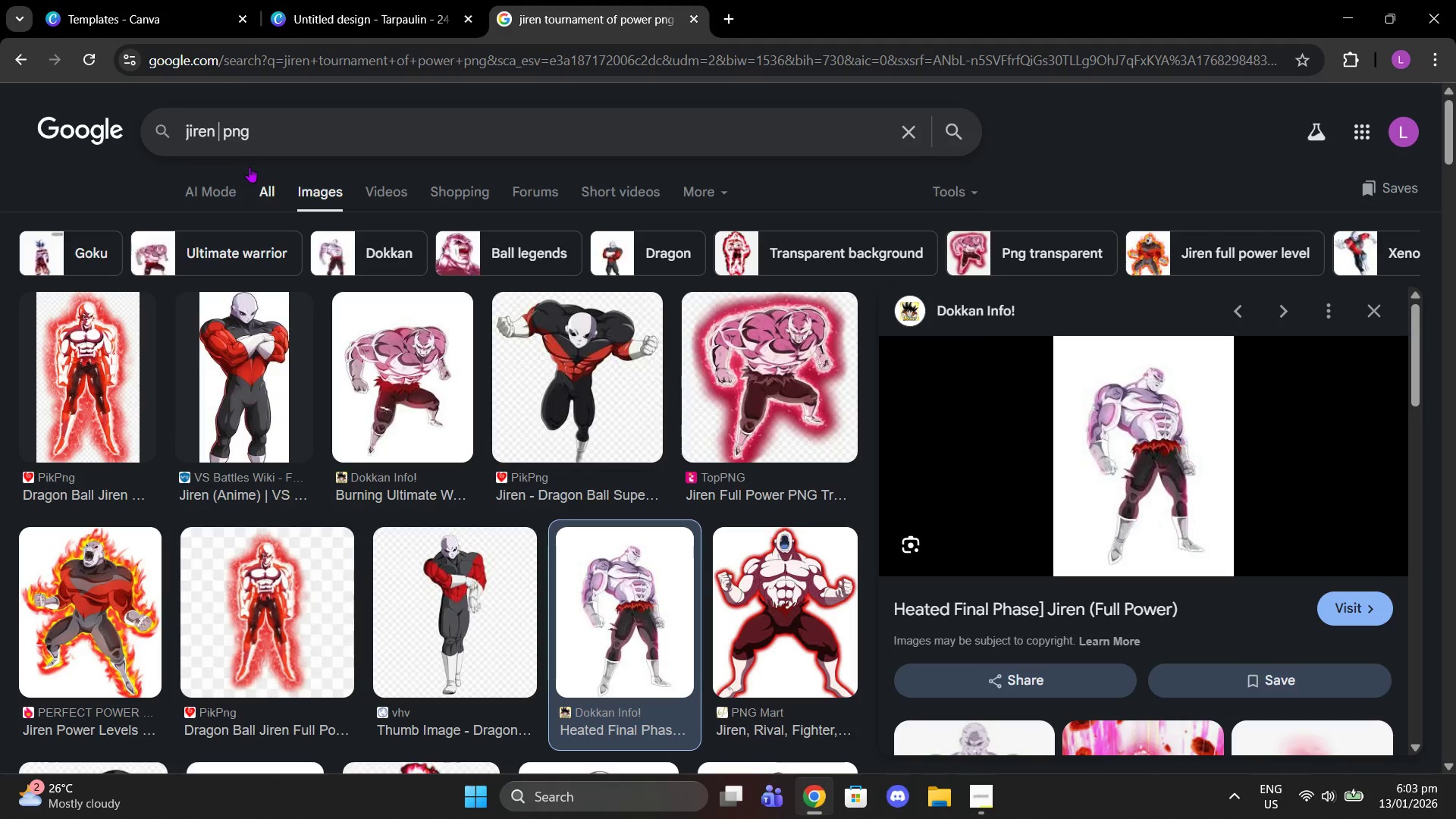 
key(Enter)
 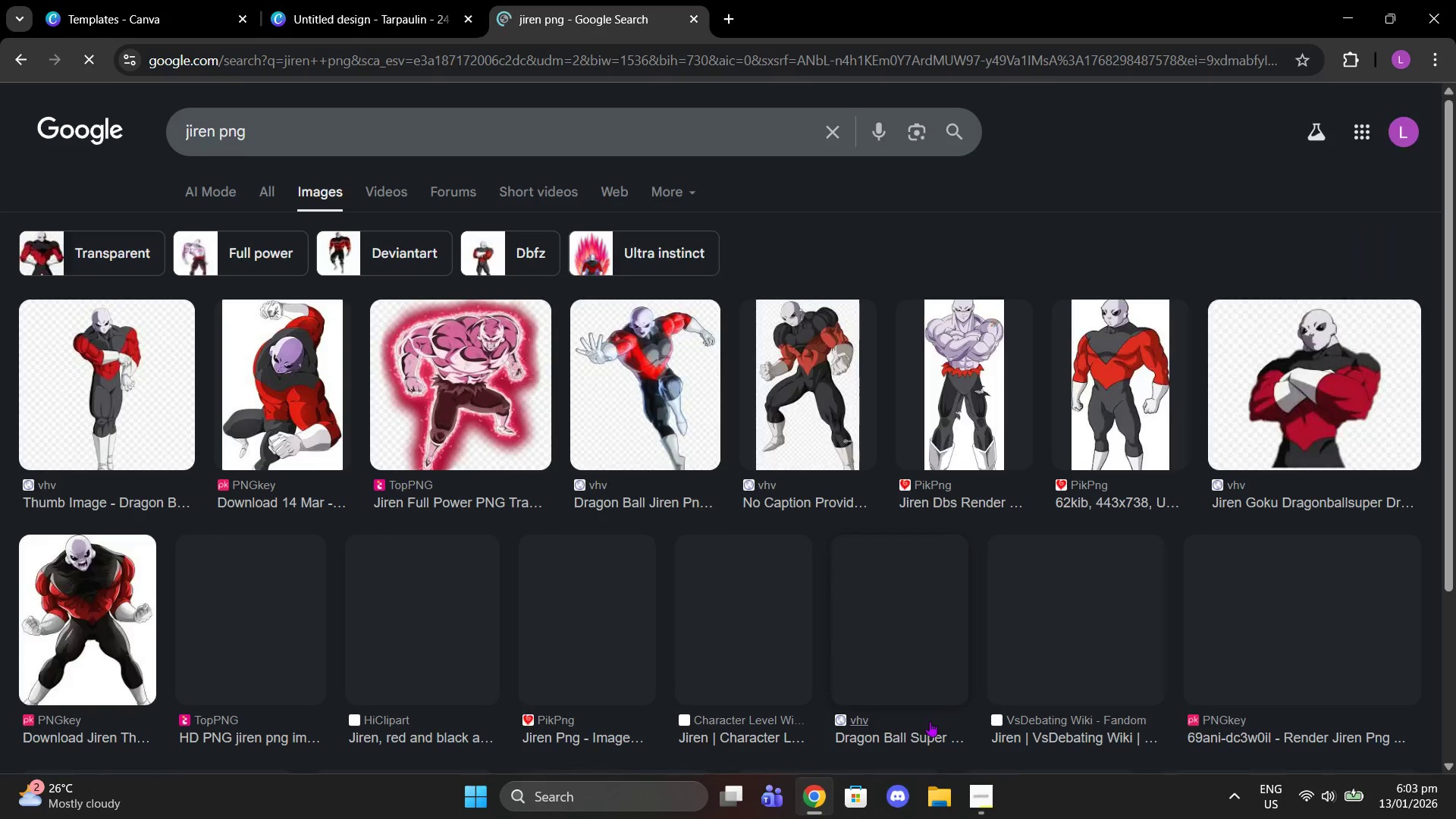 
left_click([991, 793])
 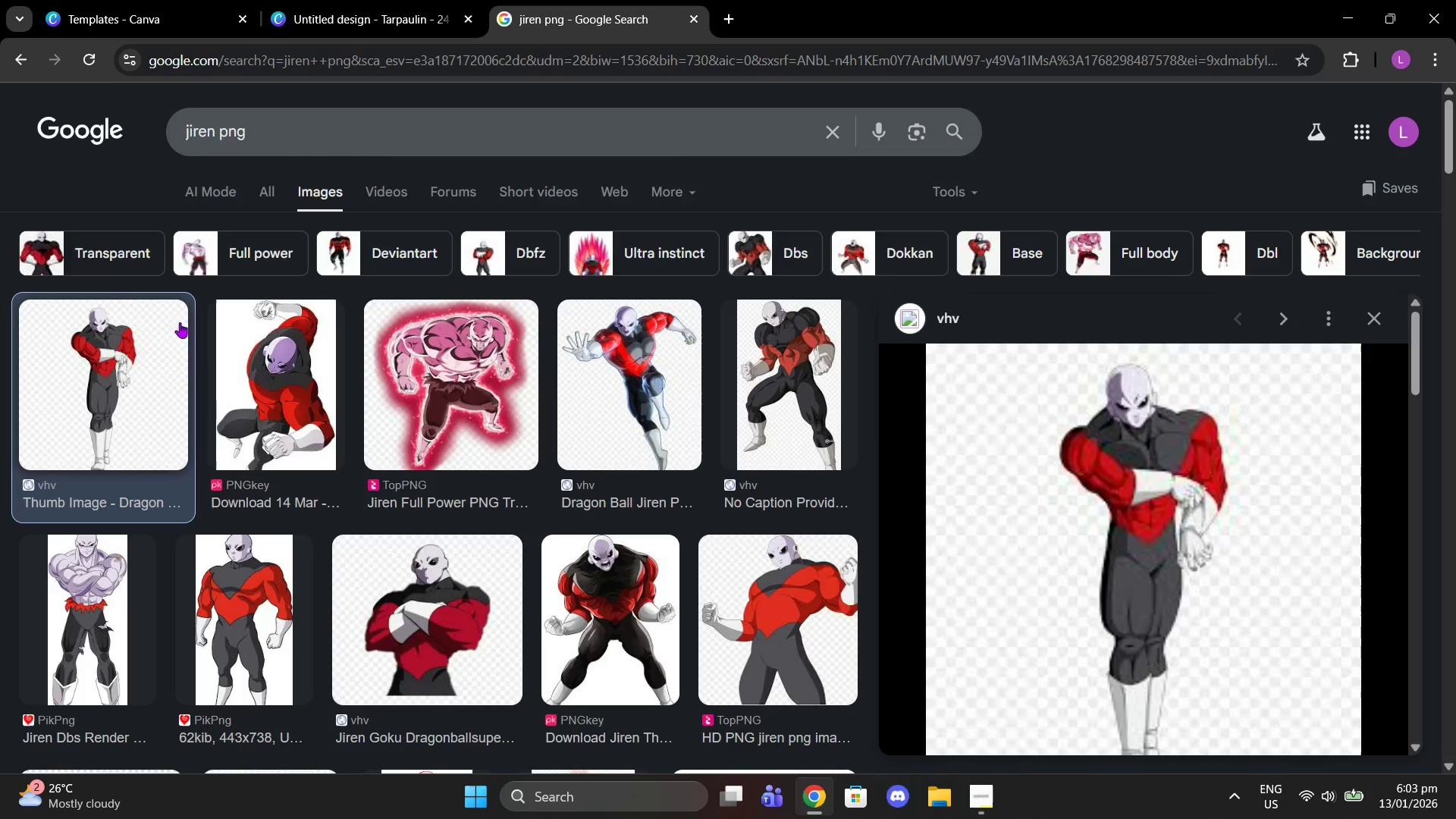 
wait(11.14)
 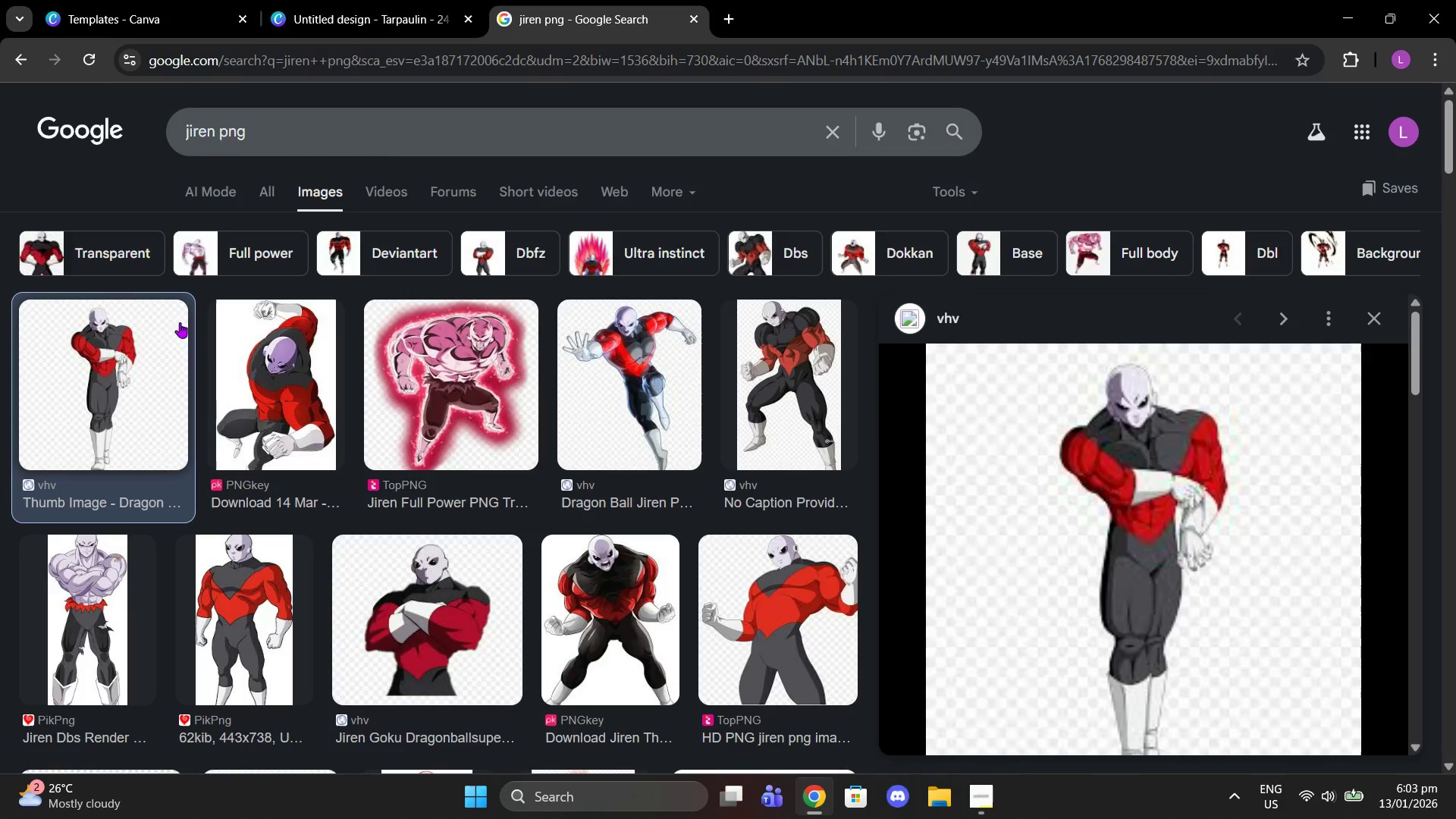 
right_click([1156, 439])
 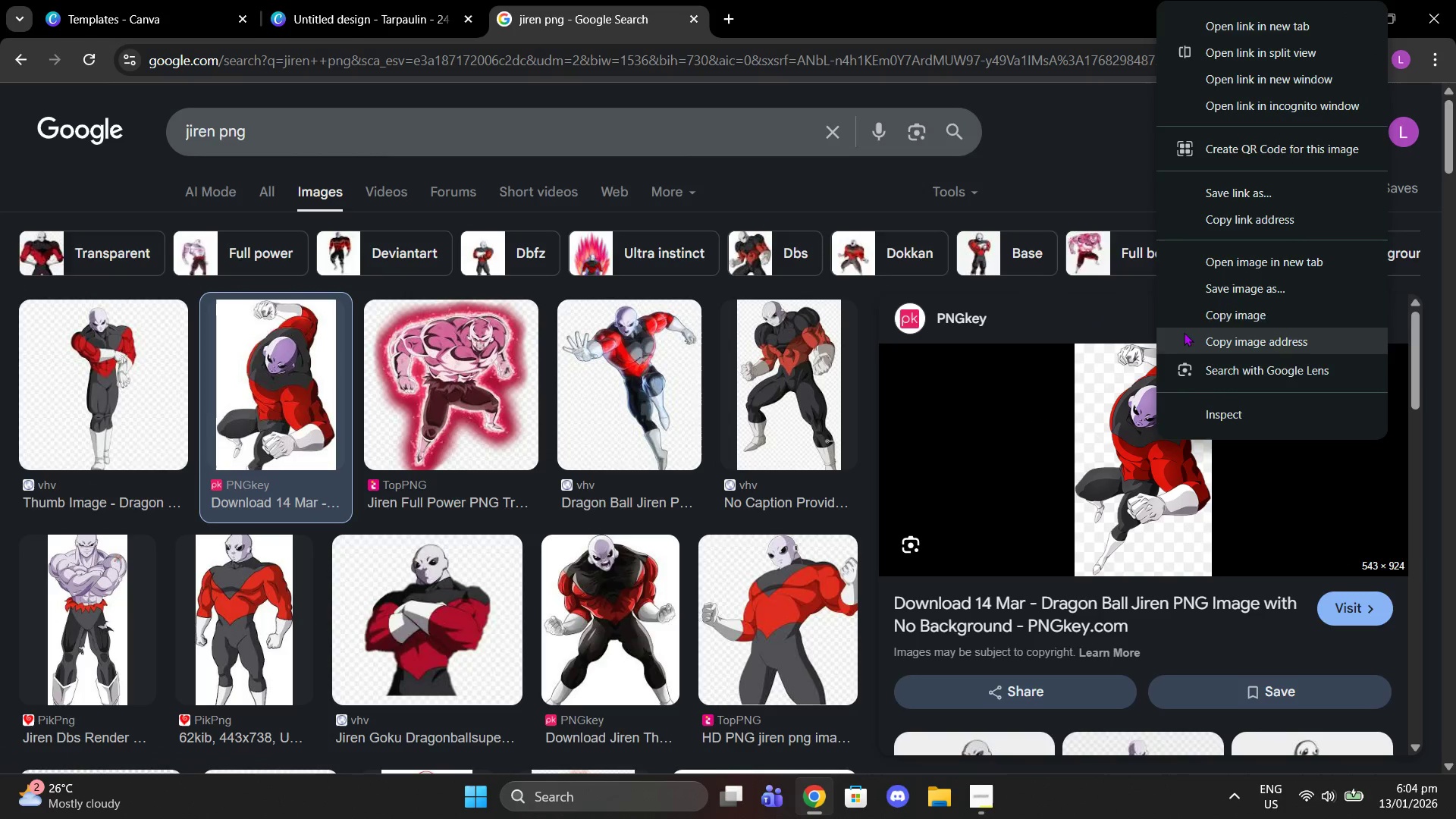 
left_click([1193, 326])
 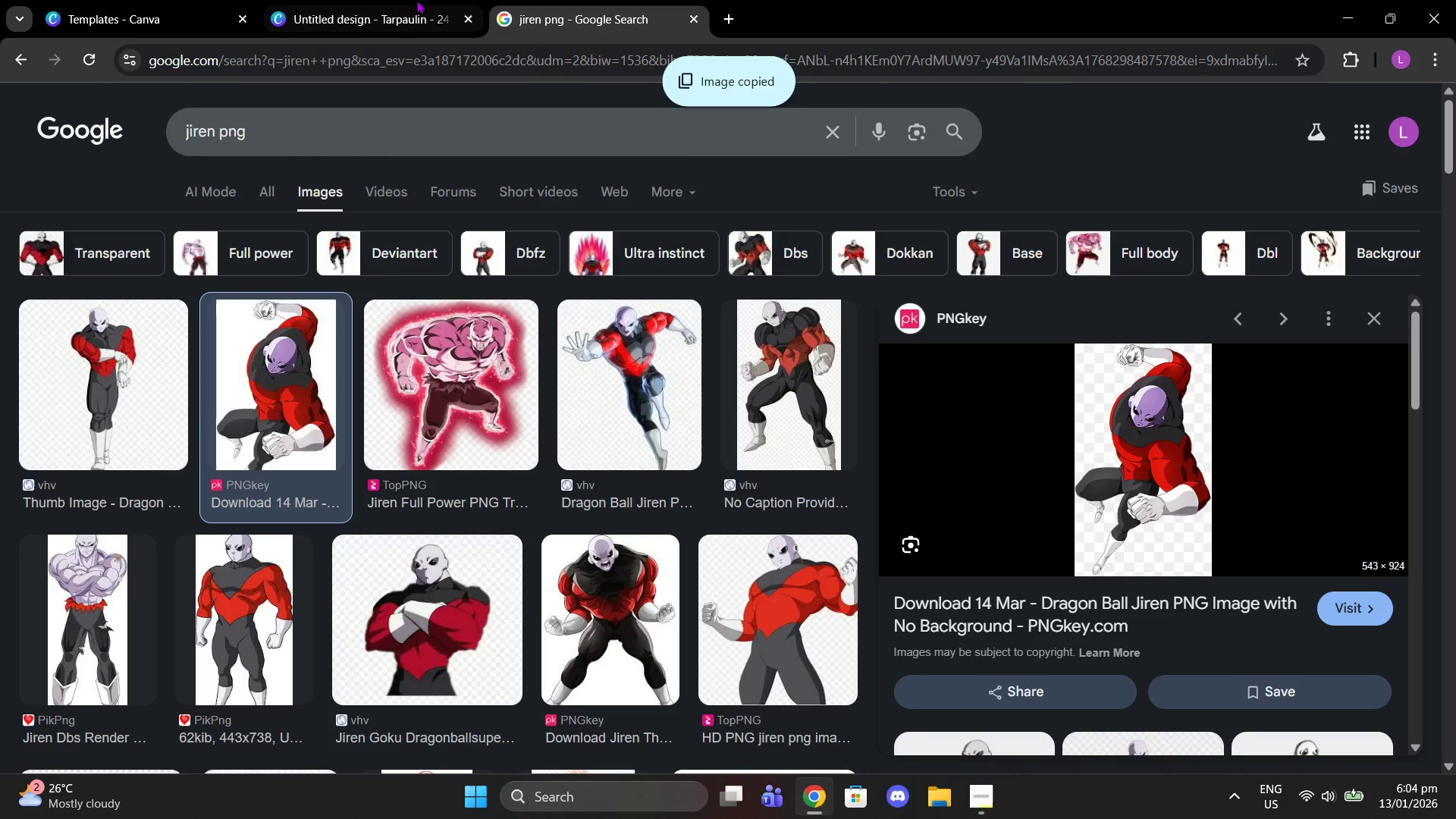 
left_click([424, 0])
 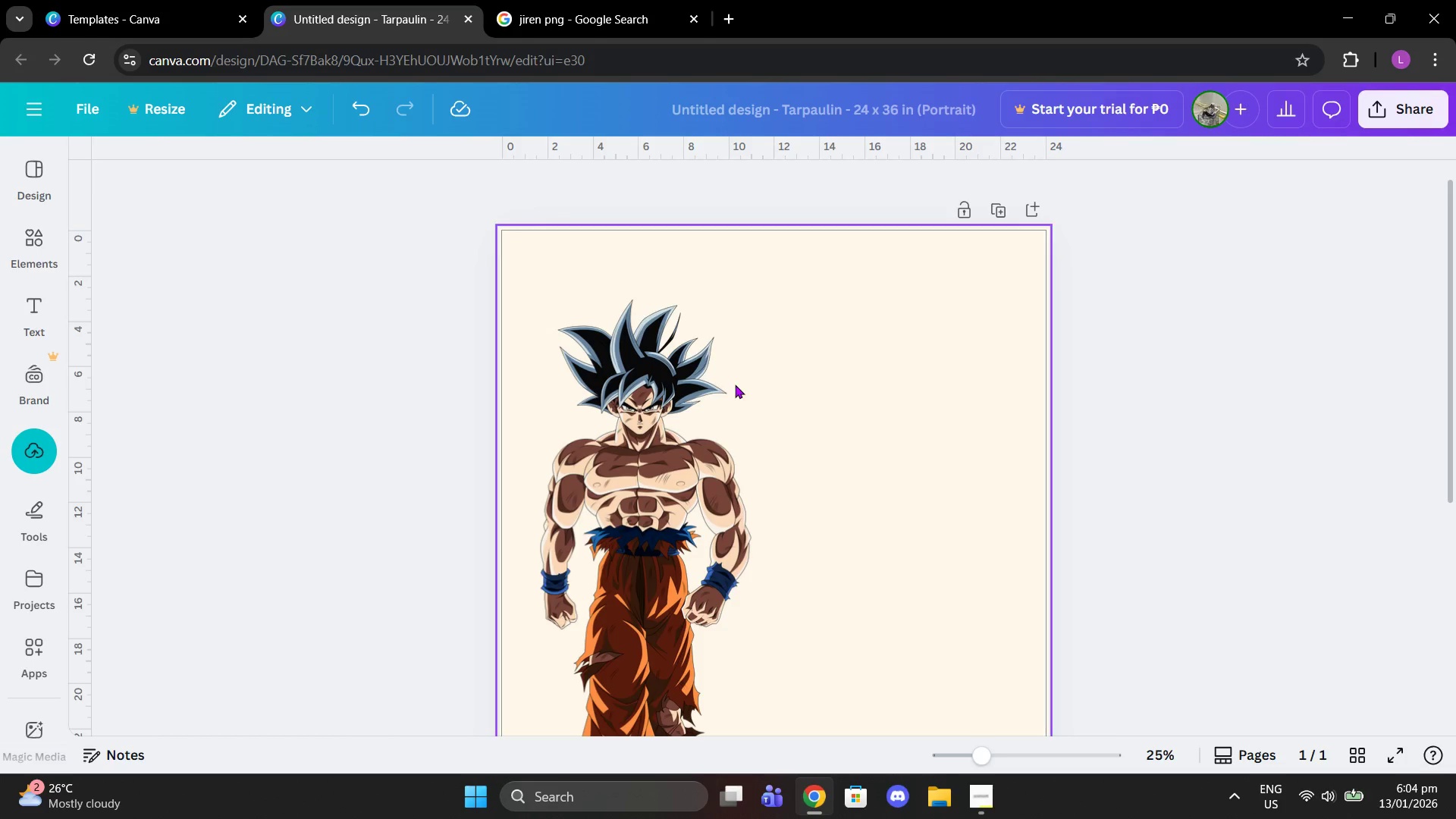 
key(Control+V)
 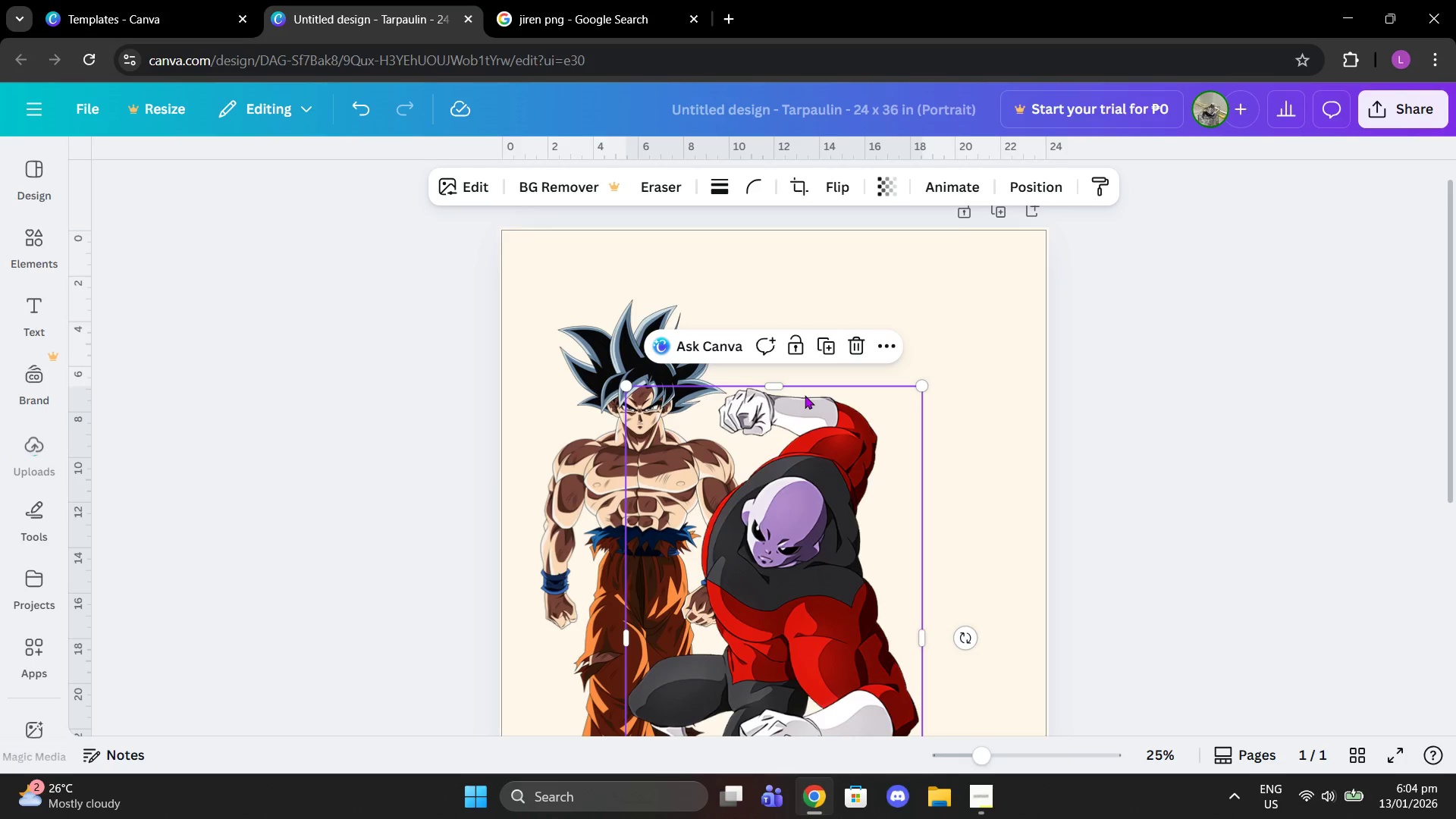 
left_click_drag(start_coordinate=[775, 593], to_coordinate=[875, 516])
 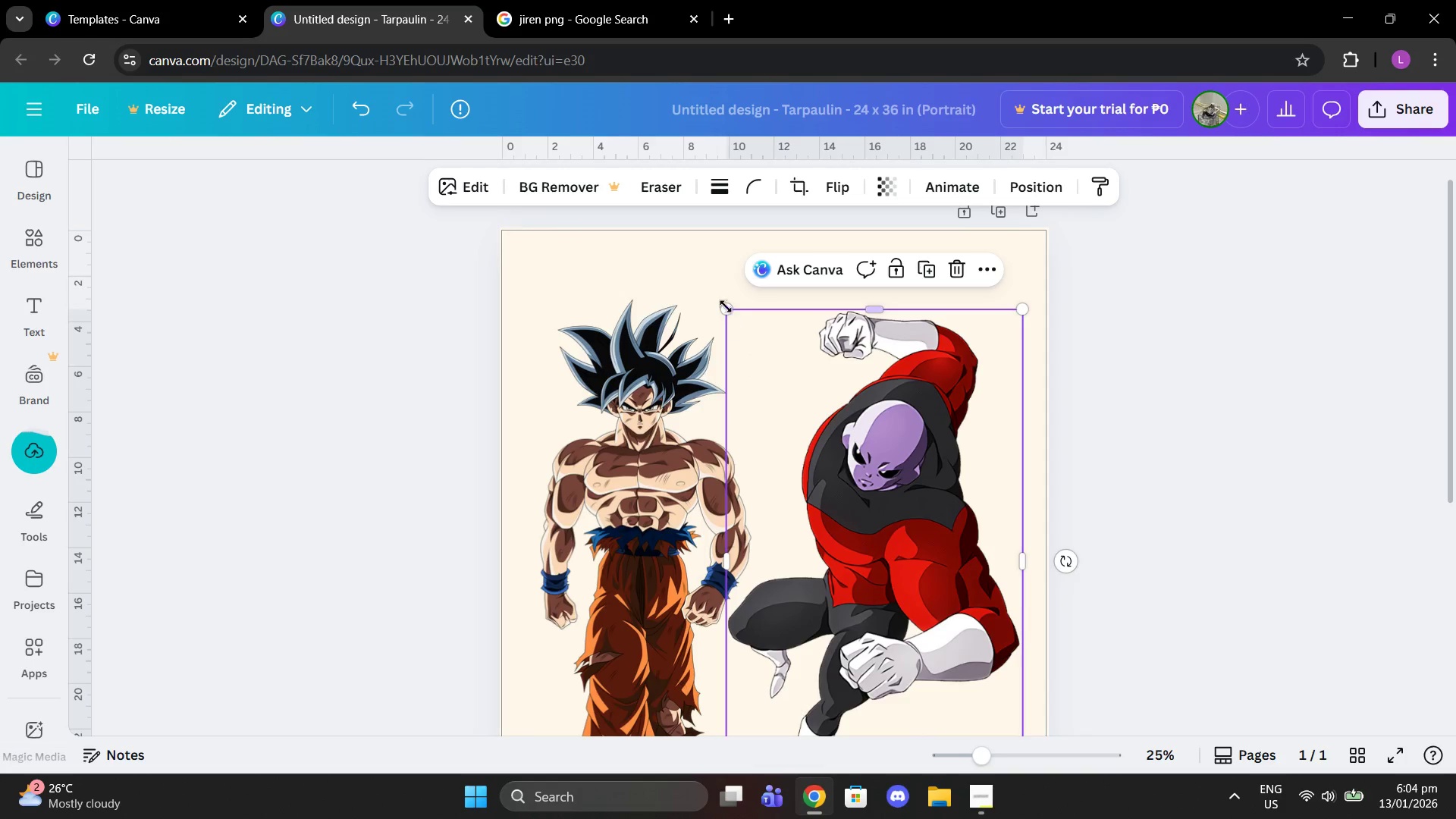 
left_click_drag(start_coordinate=[726, 306], to_coordinate=[774, 364])
 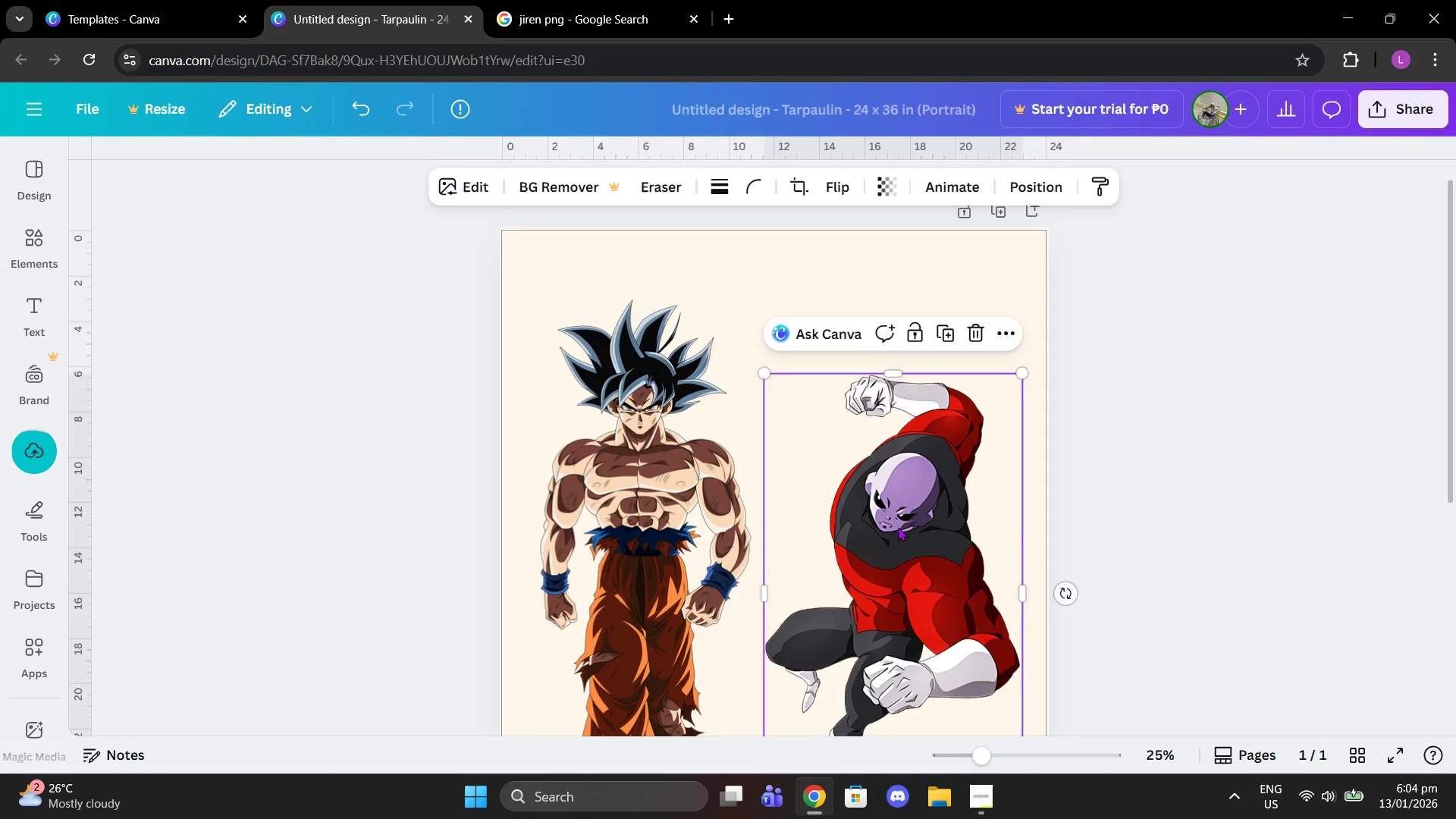 
left_click_drag(start_coordinate=[899, 527], to_coordinate=[872, 462])
 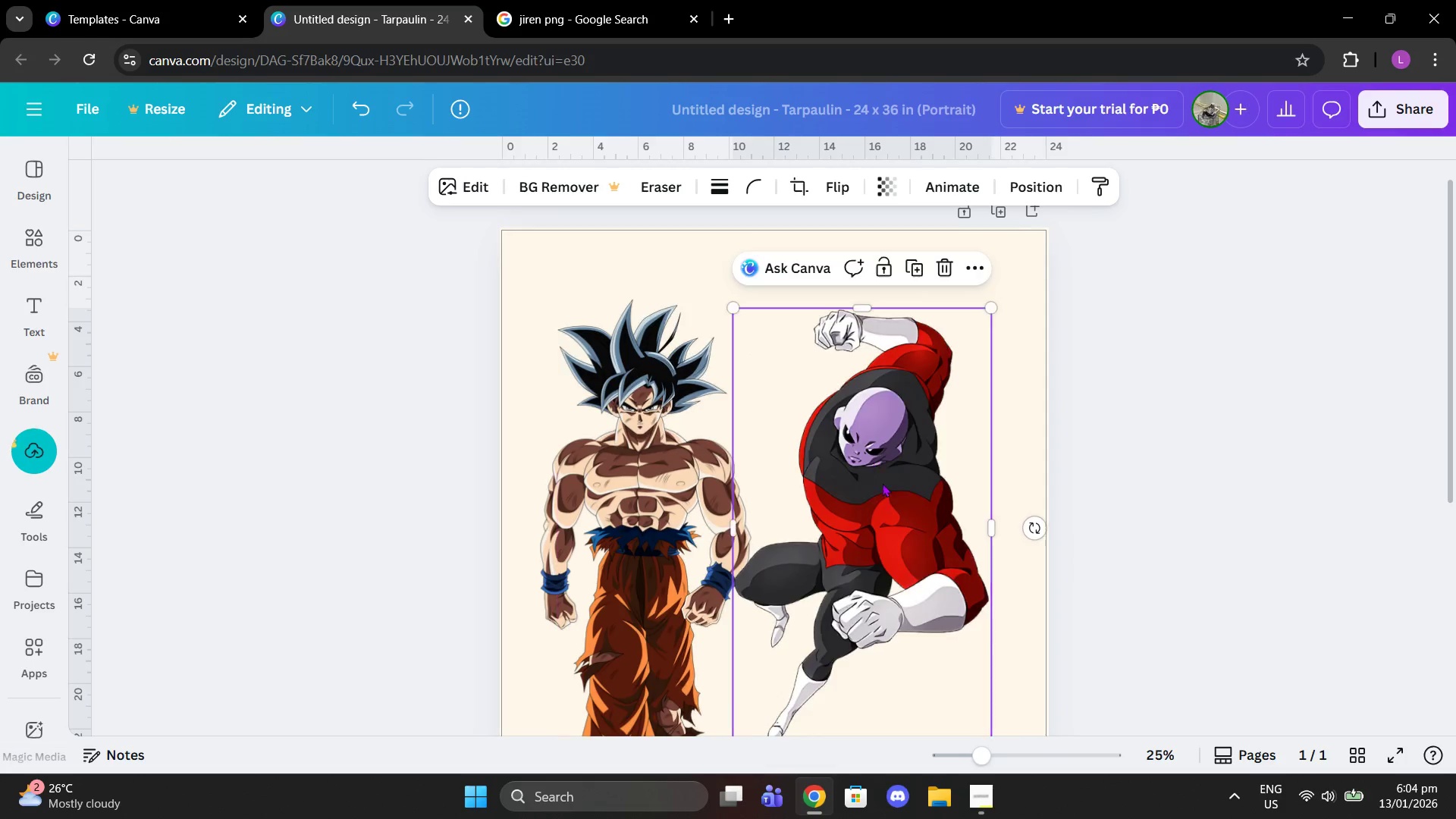 
scroll: coordinate [881, 490], scroll_direction: down, amount: 3.0
 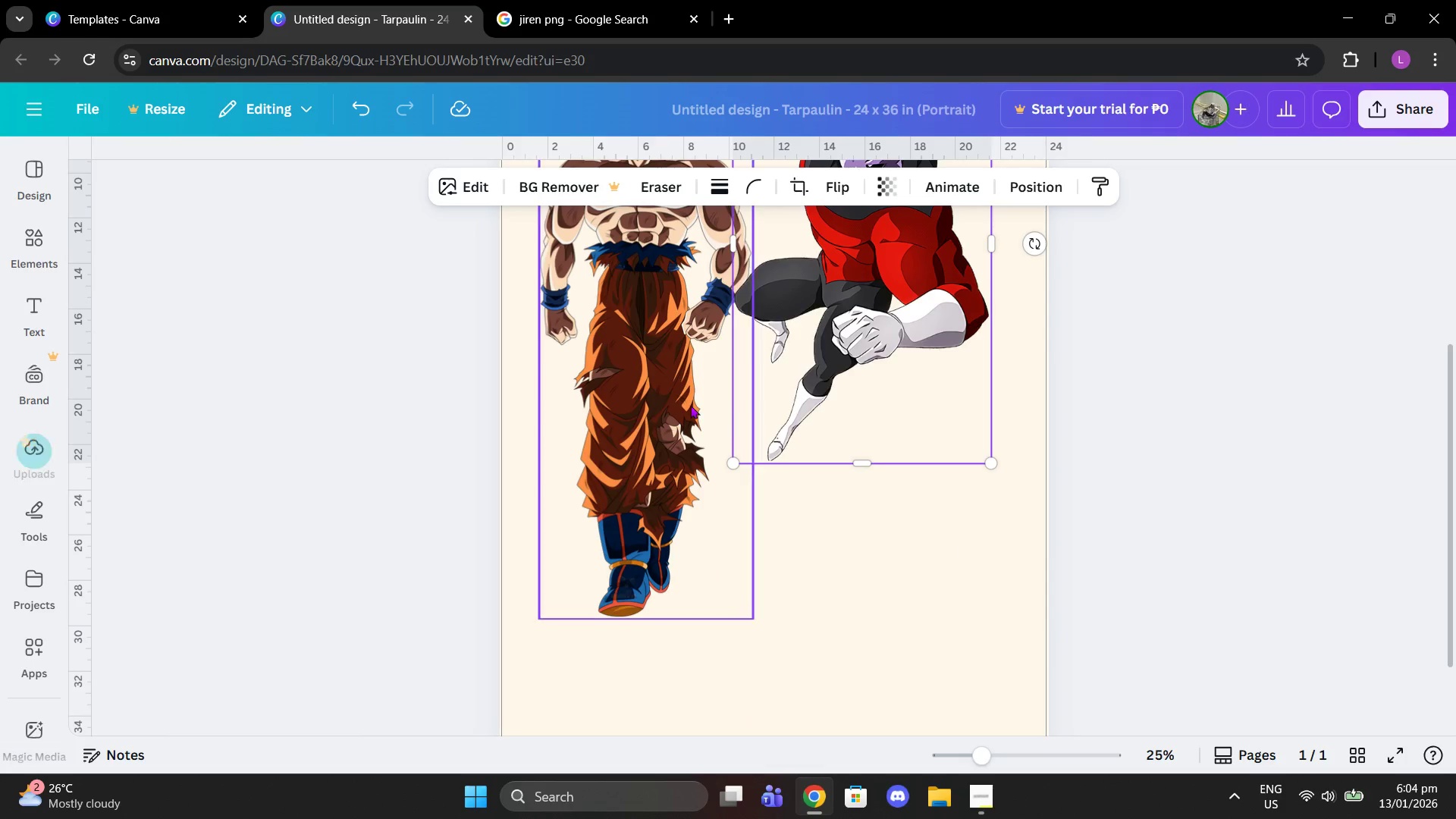 
left_click_drag(start_coordinate=[686, 403], to_coordinate=[668, 399])
 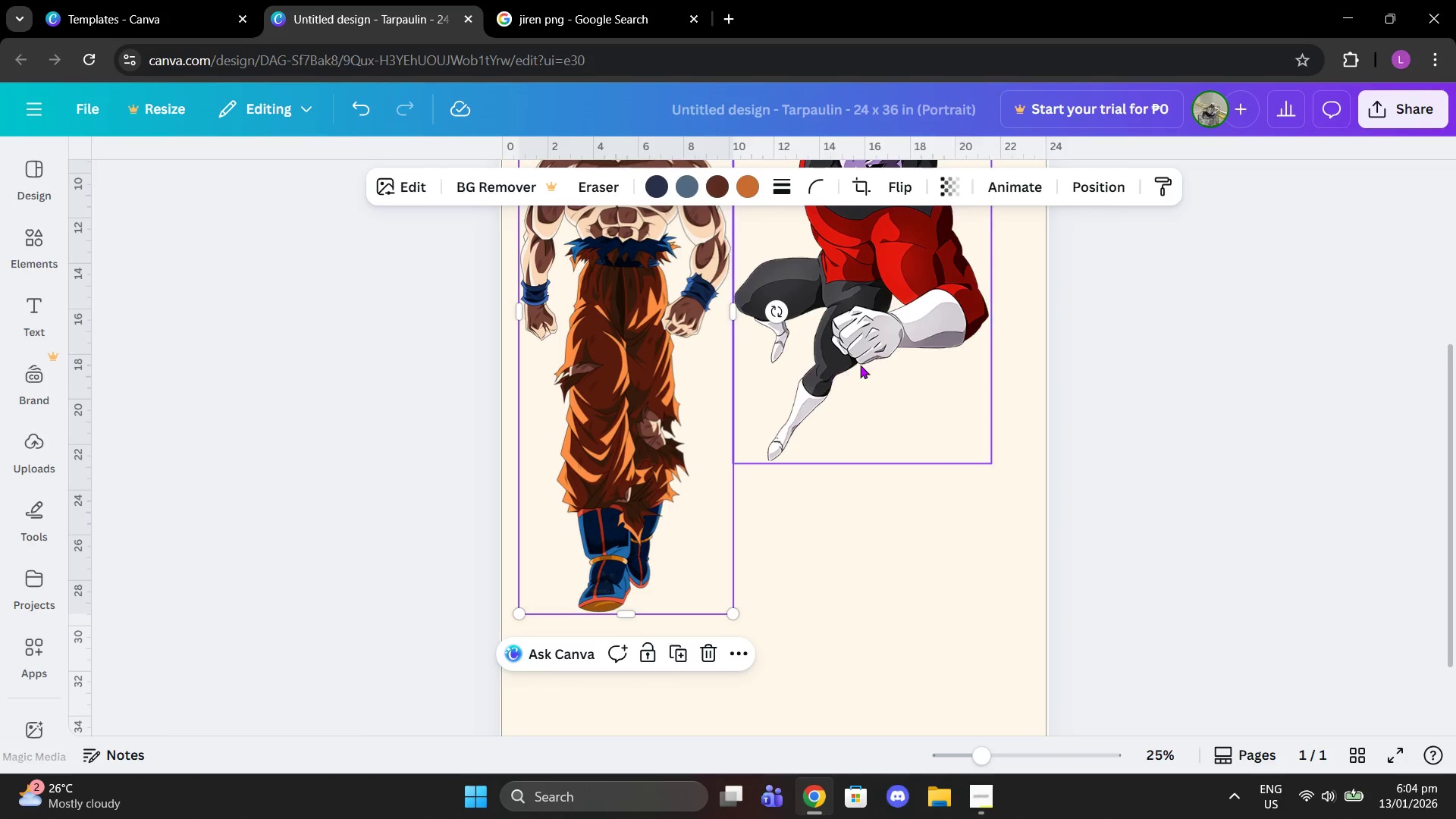 
left_click_drag(start_coordinate=[860, 365], to_coordinate=[890, 422])
 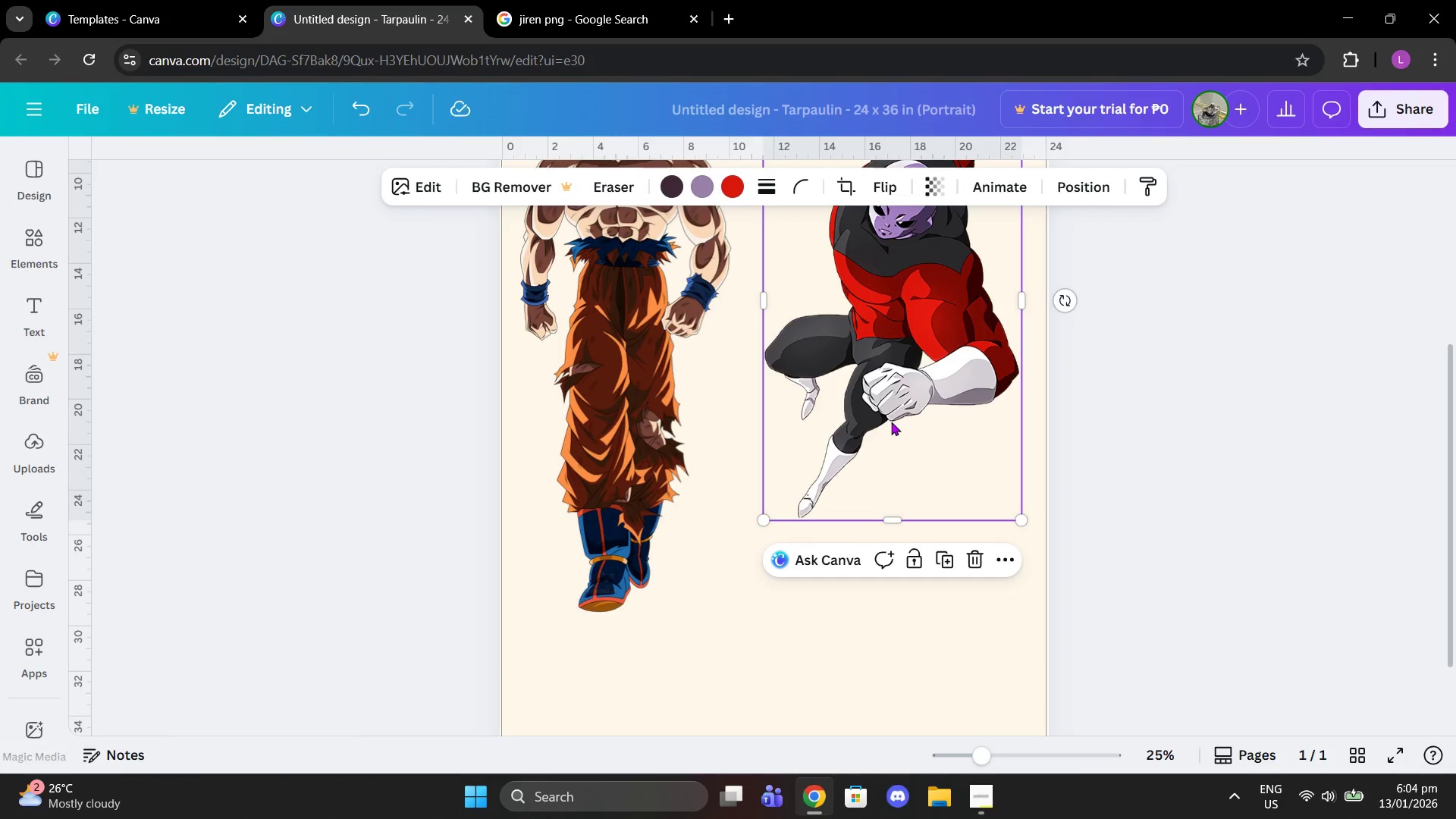 
scroll: coordinate [891, 422], scroll_direction: up, amount: 2.0
 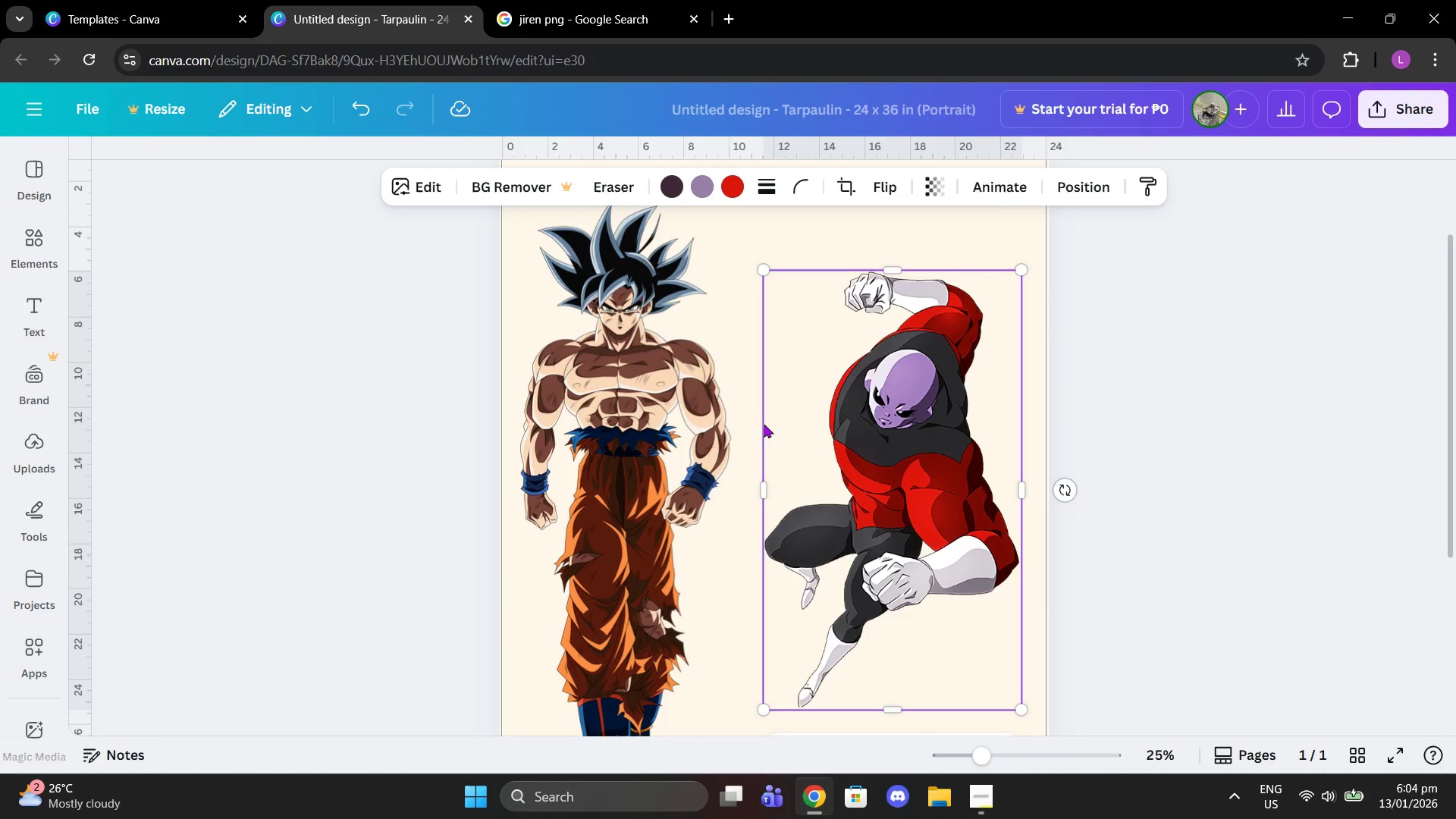 
left_click([693, 427])
 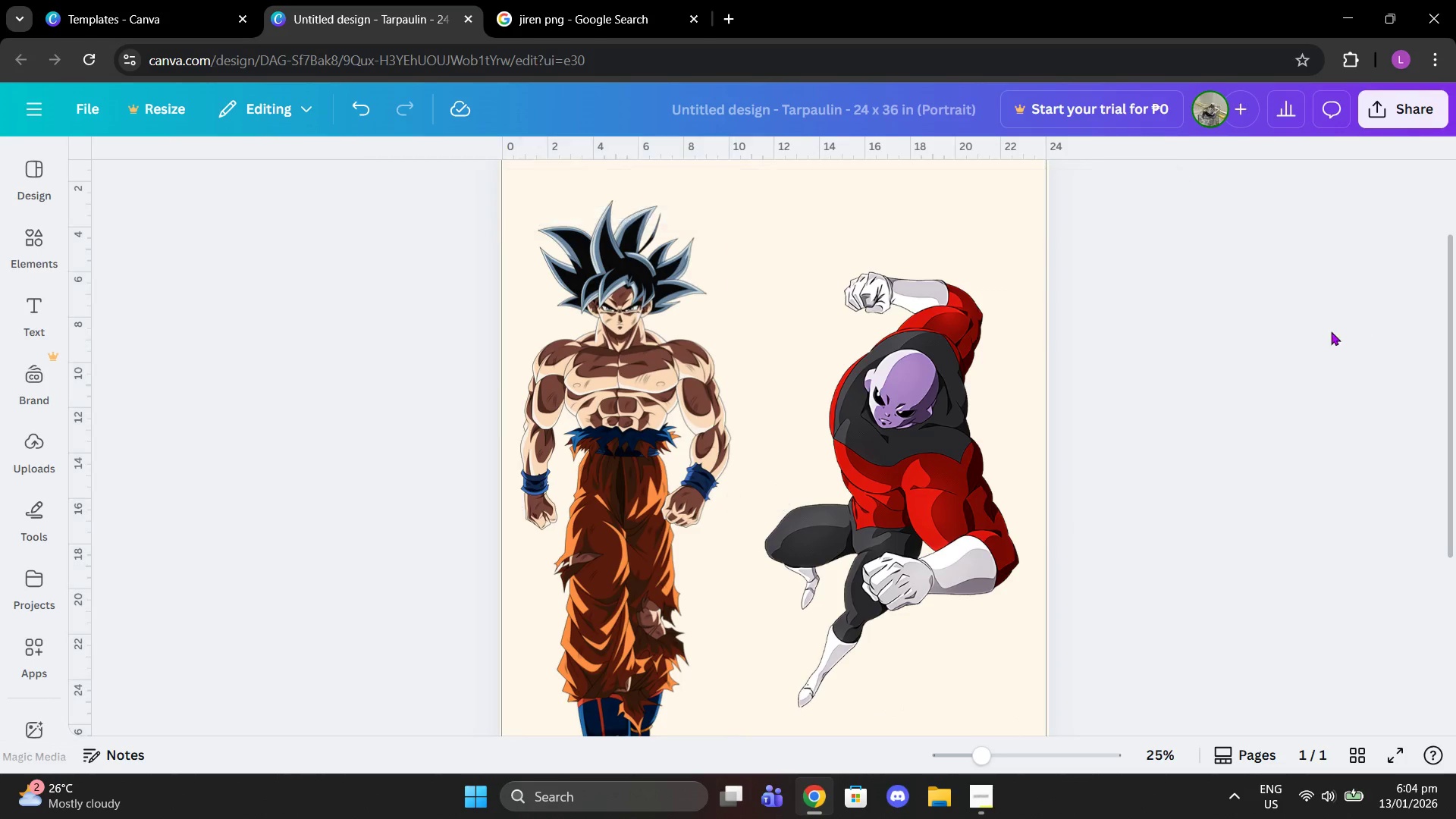 
scroll: coordinate [1100, 390], scroll_direction: up, amount: 4.0
 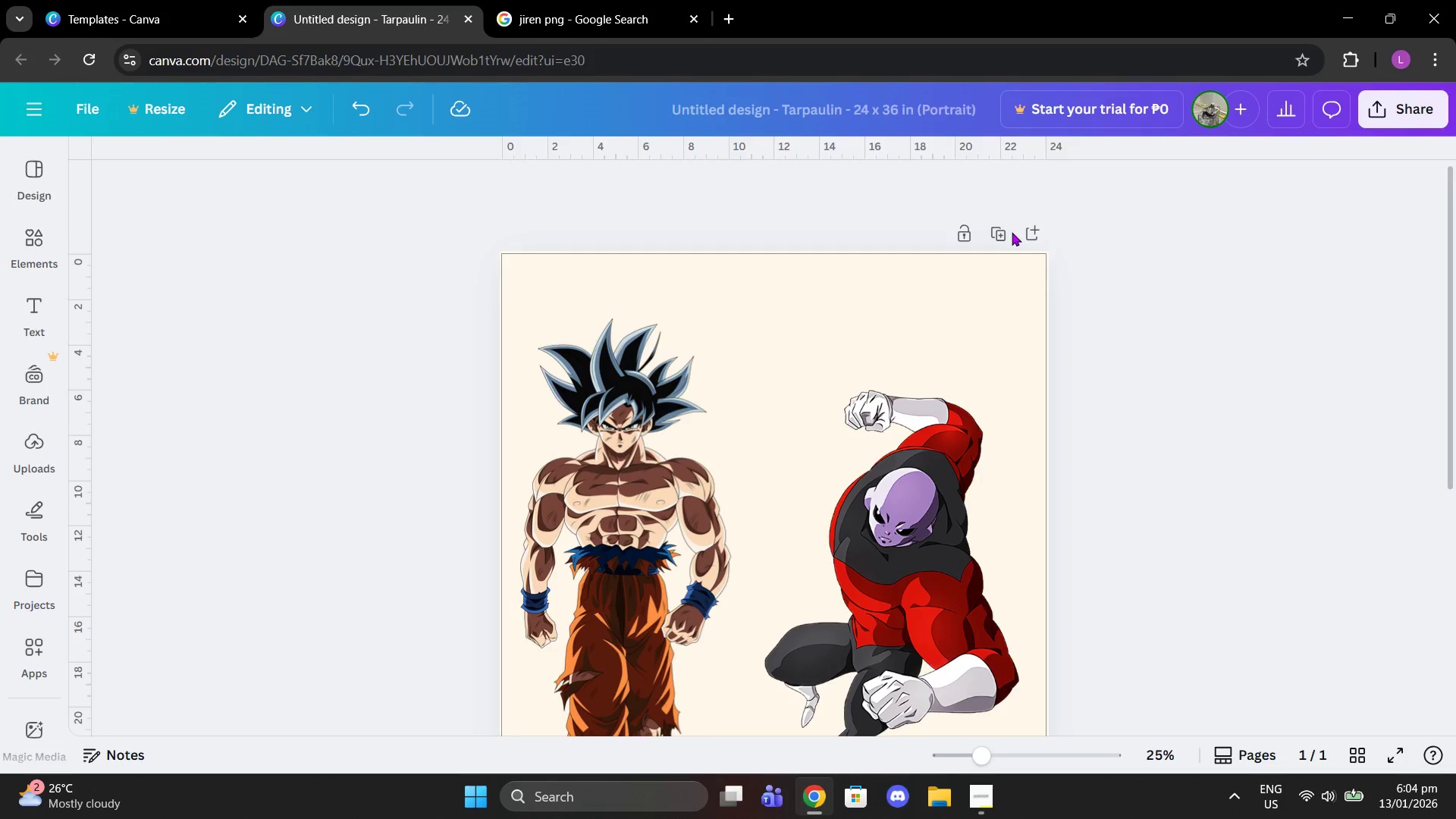 
double_click([1009, 232])
 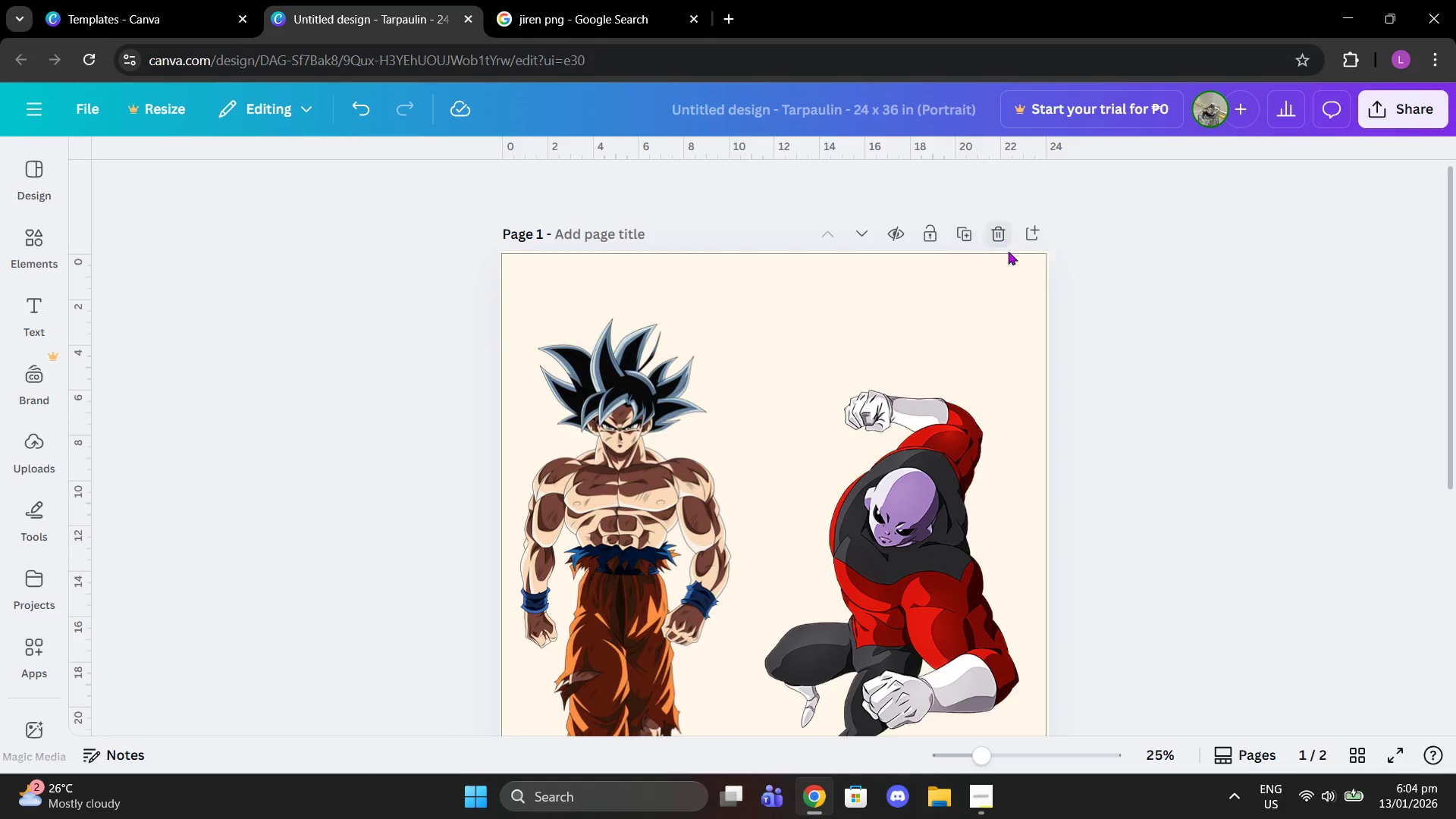 
left_click([732, 385])
 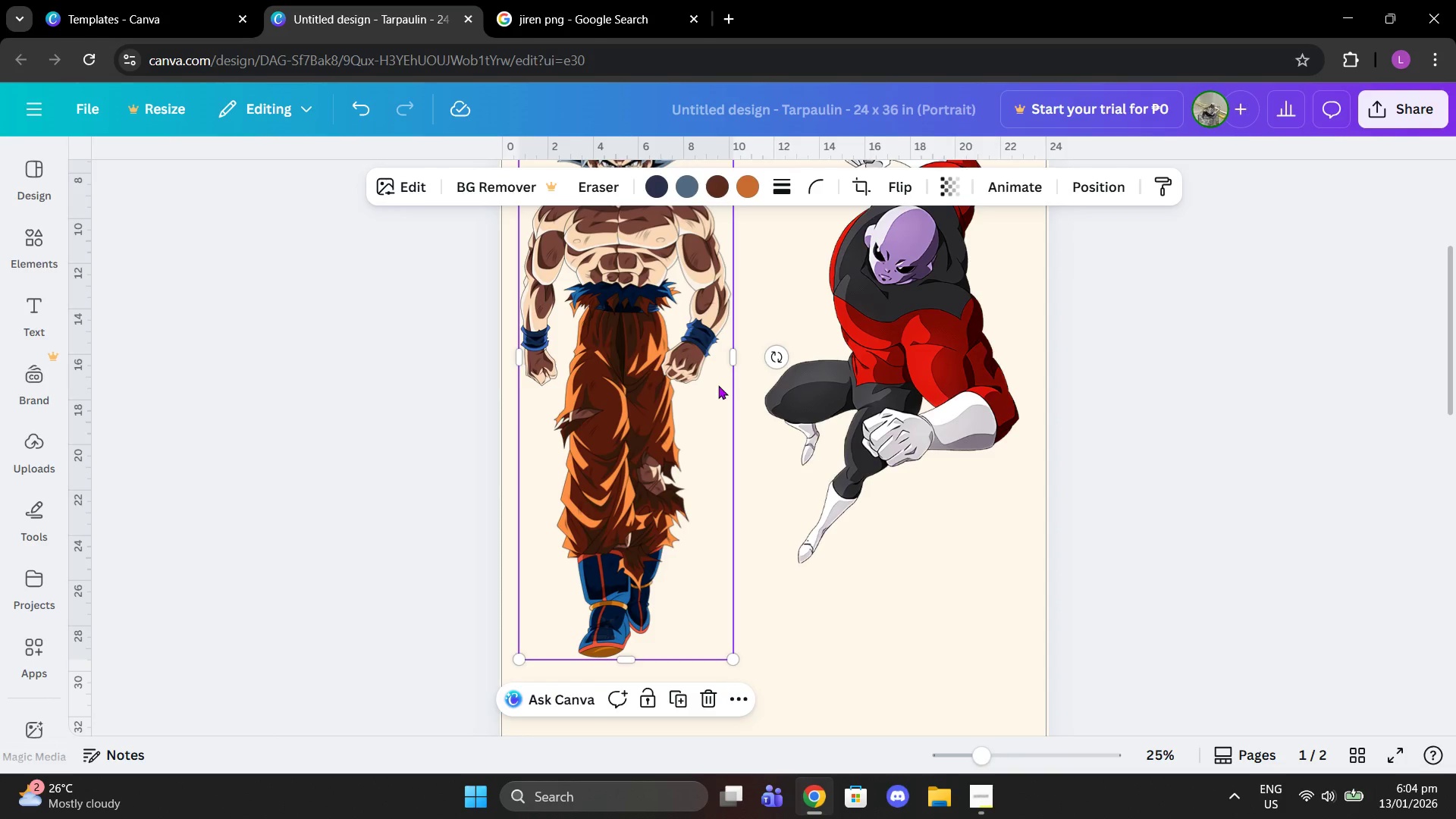 
scroll: coordinate [888, 470], scroll_direction: up, amount: 3.0
 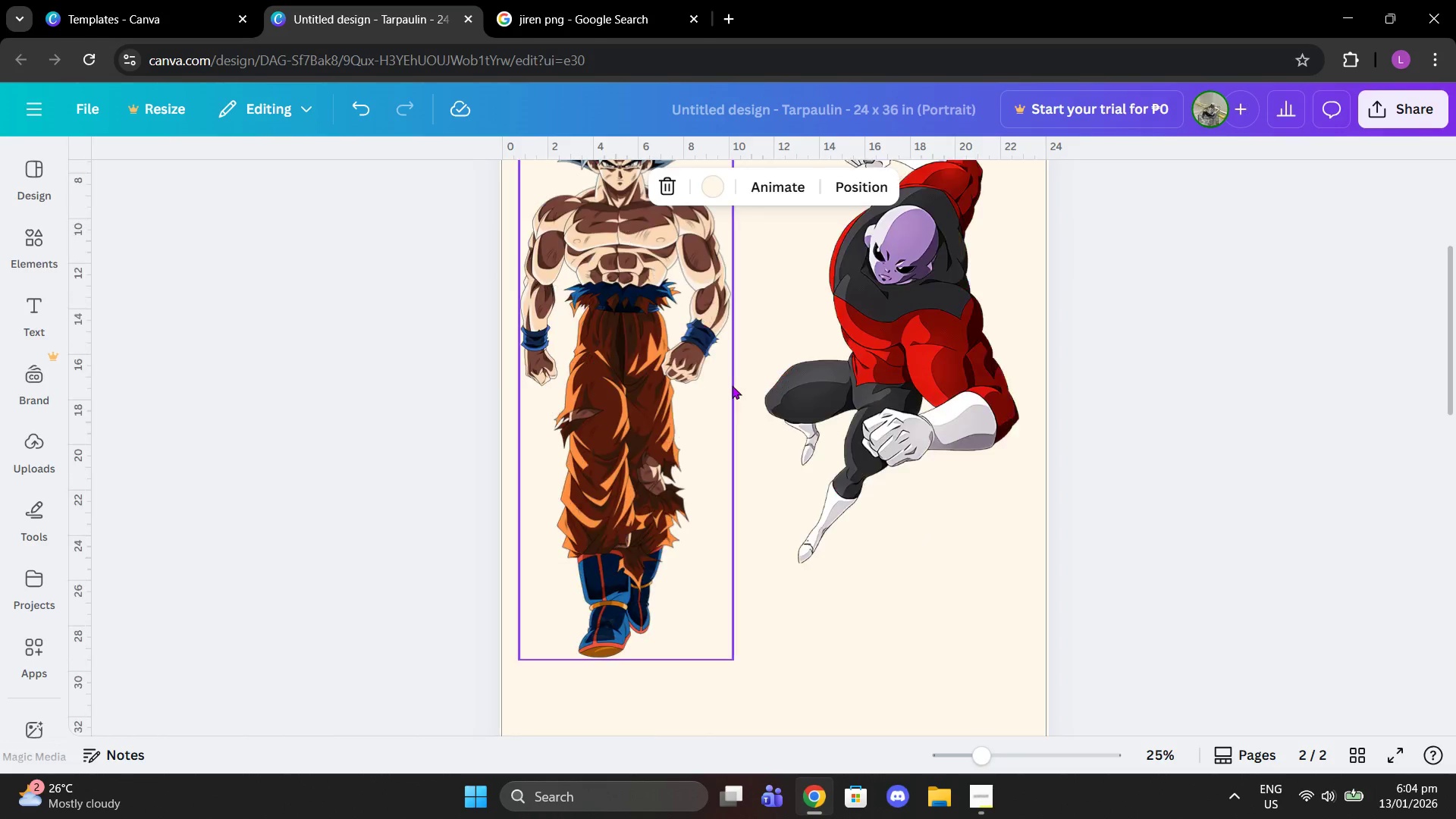 
key(Delete)
 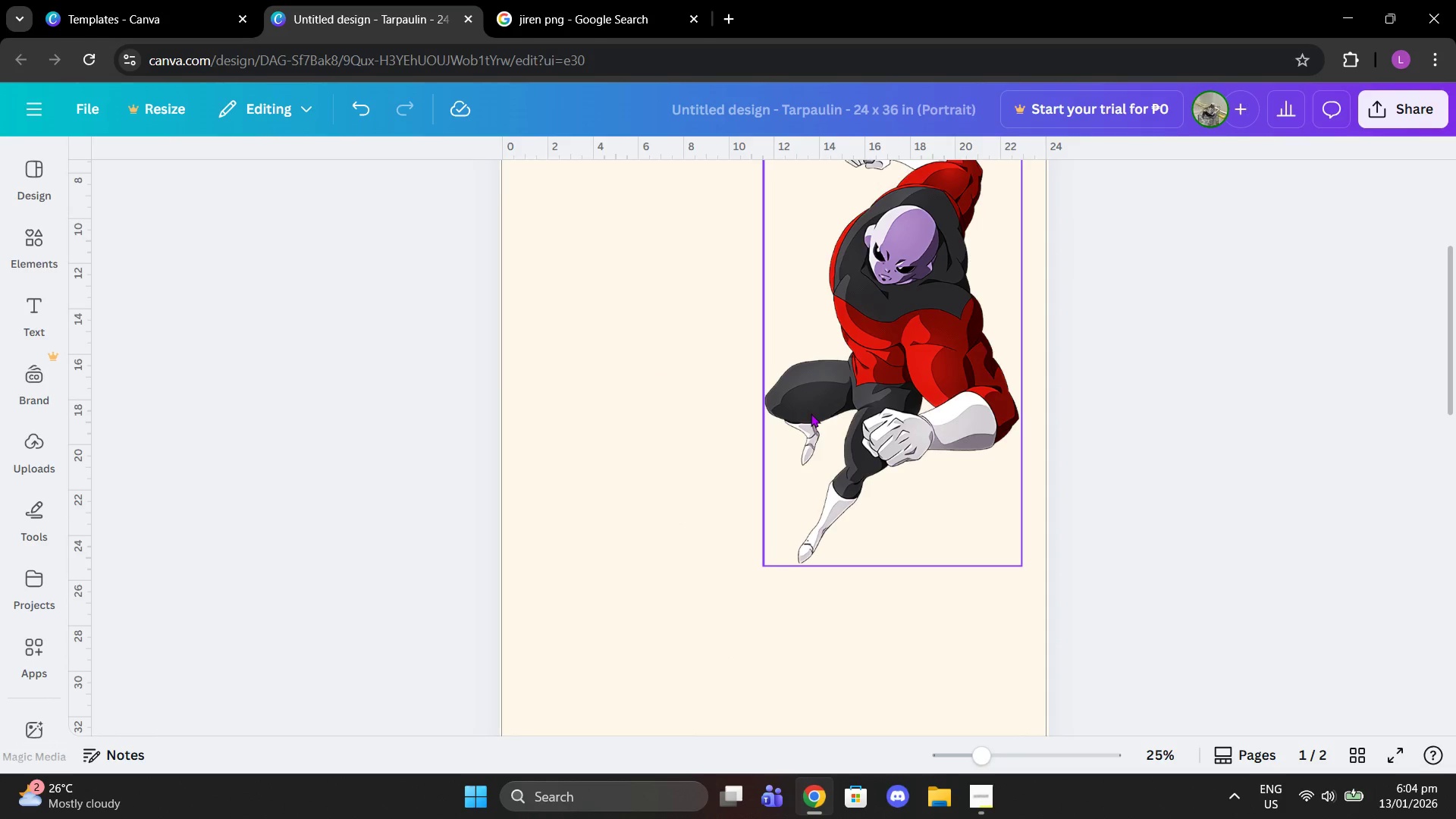 
left_click([898, 410])
 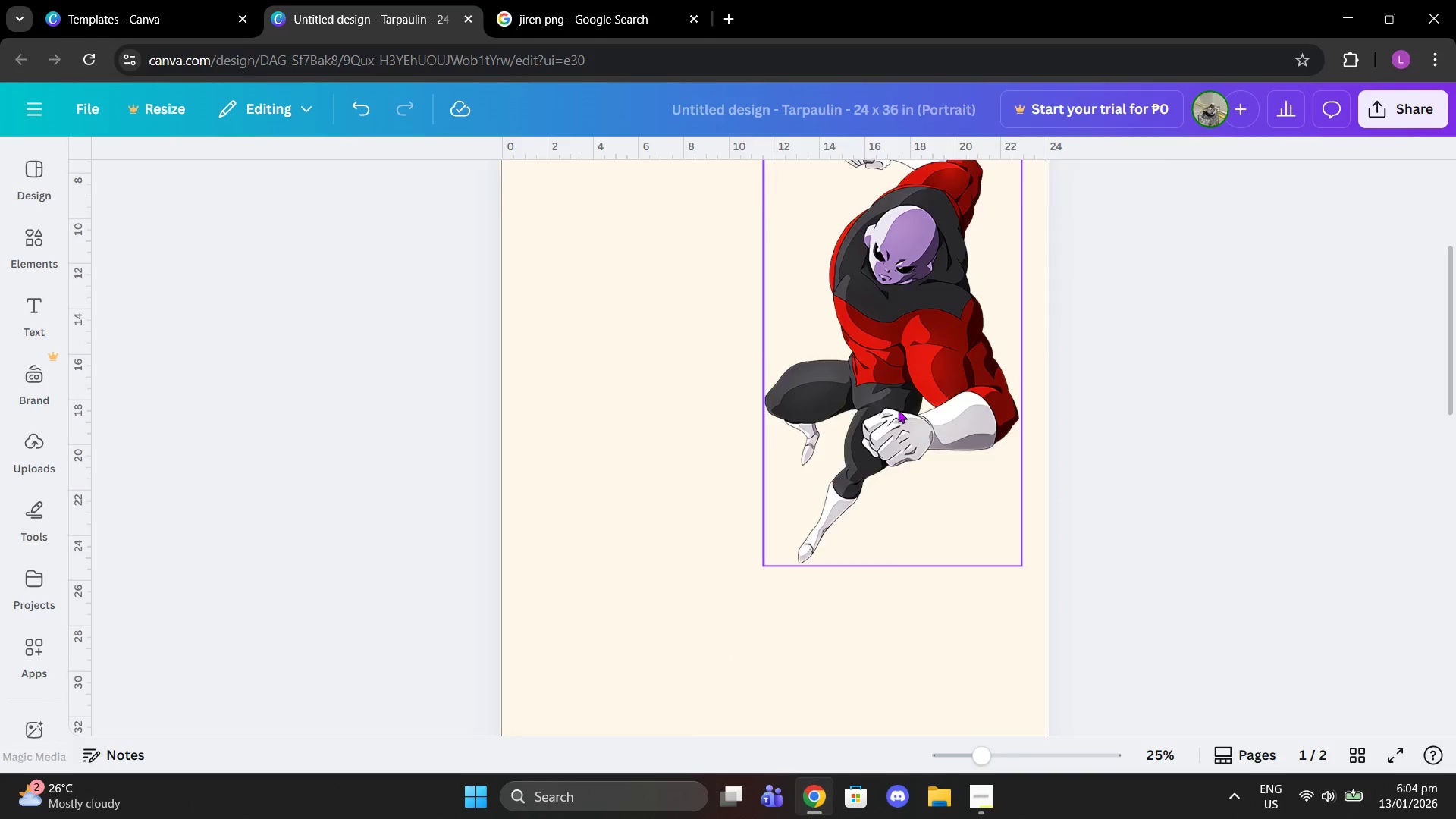 
key(Delete)
 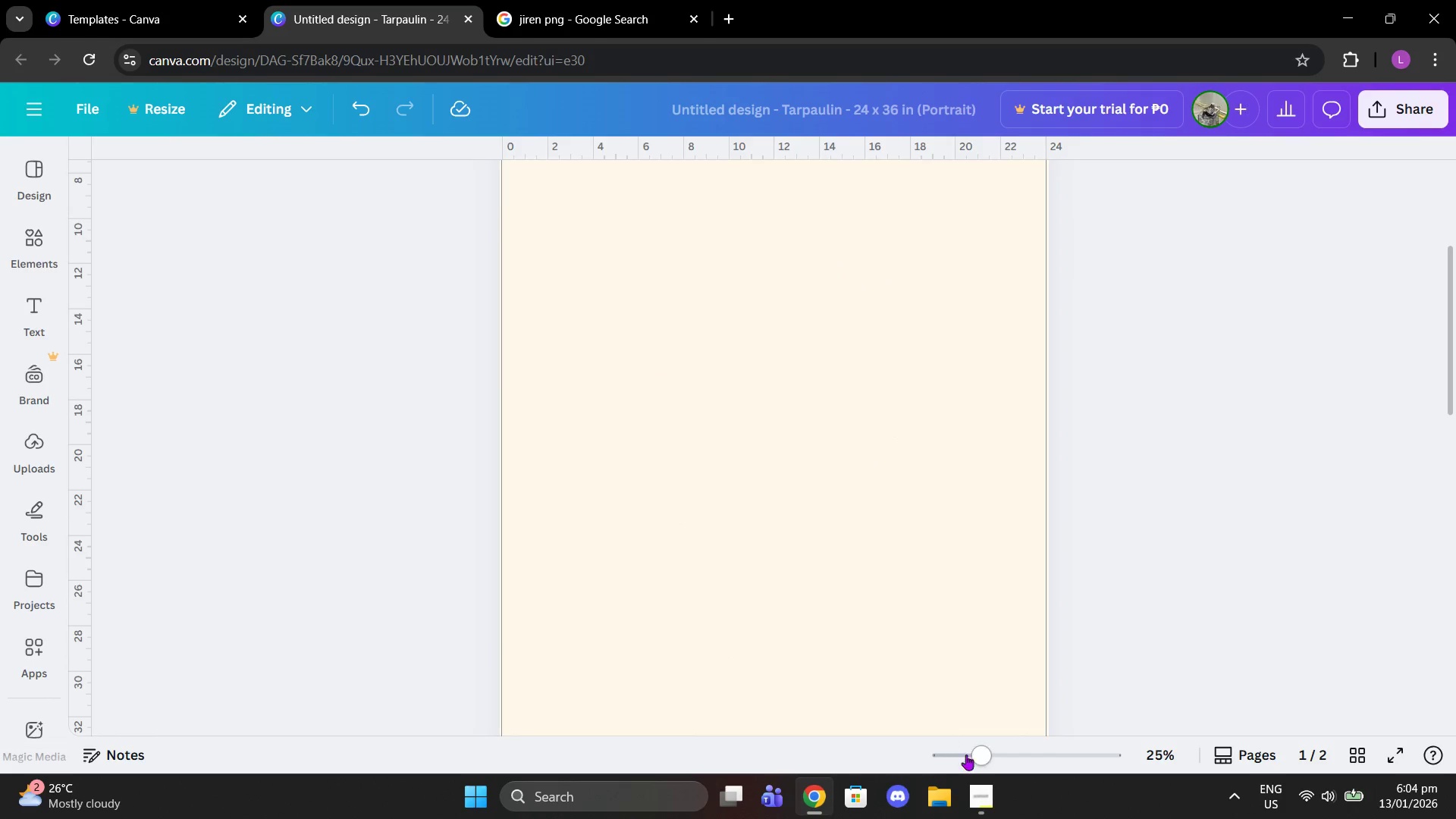 
left_click([991, 812])
 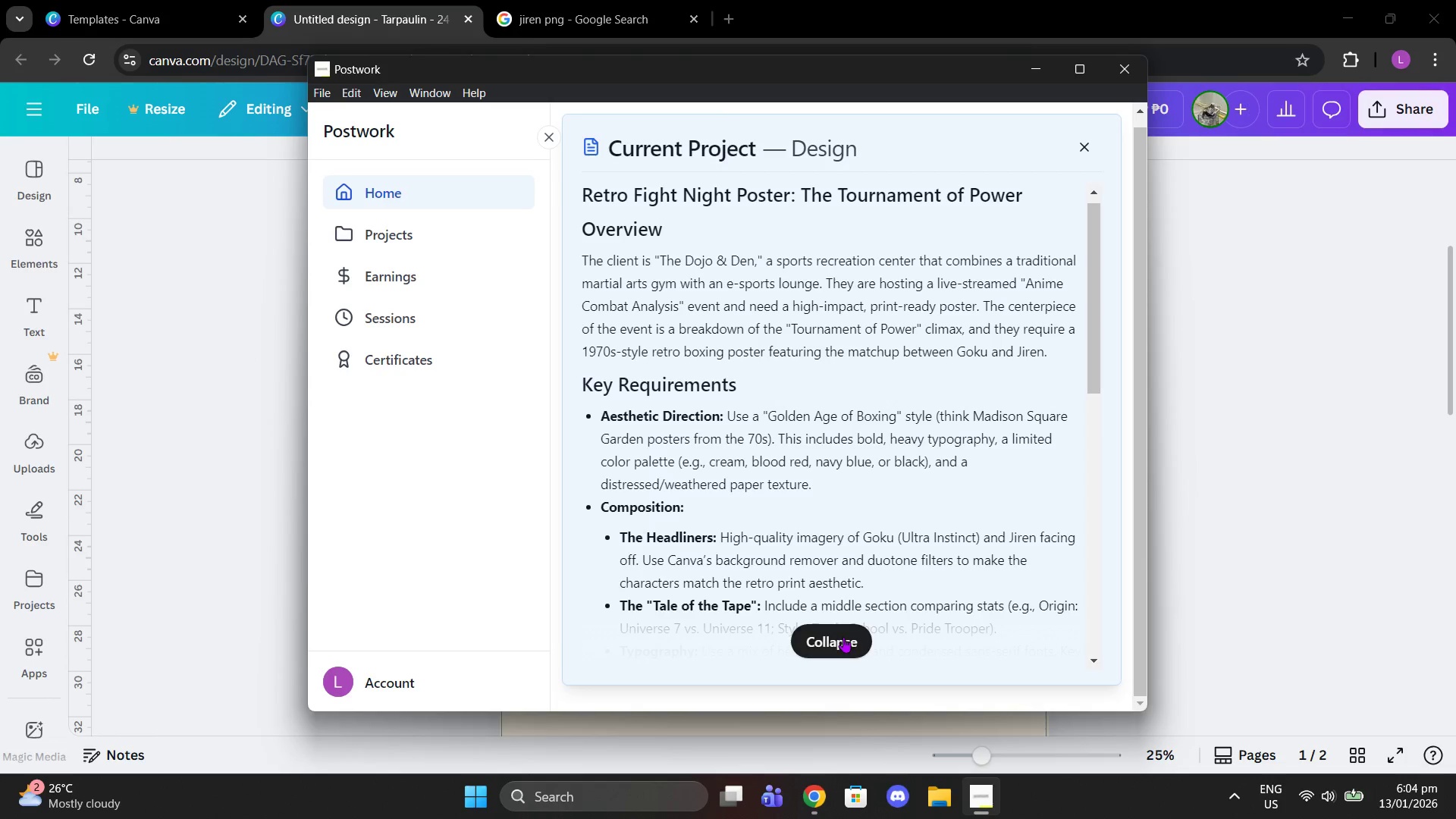 
left_click([838, 635])